 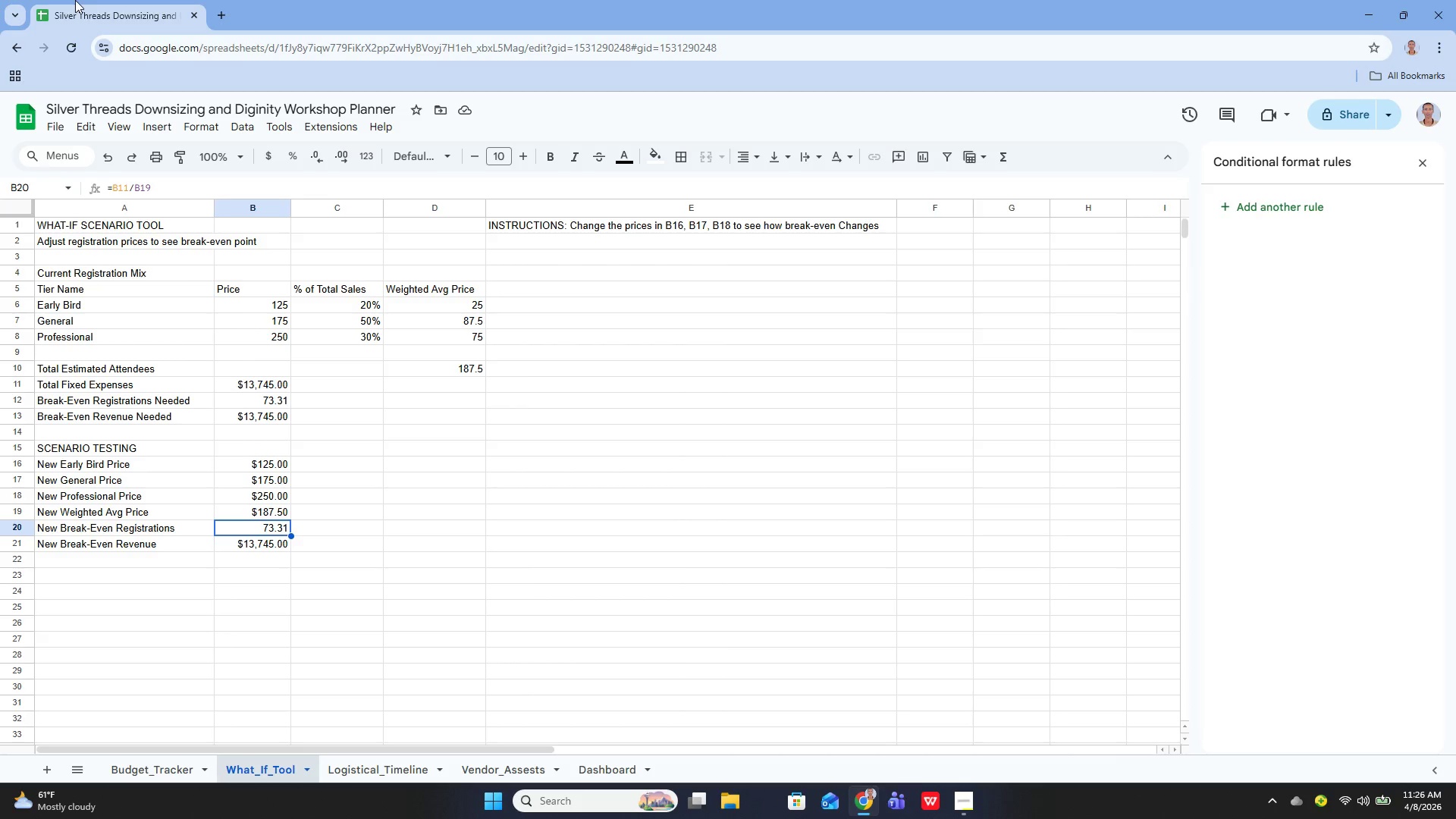 
left_click([212, 121])
 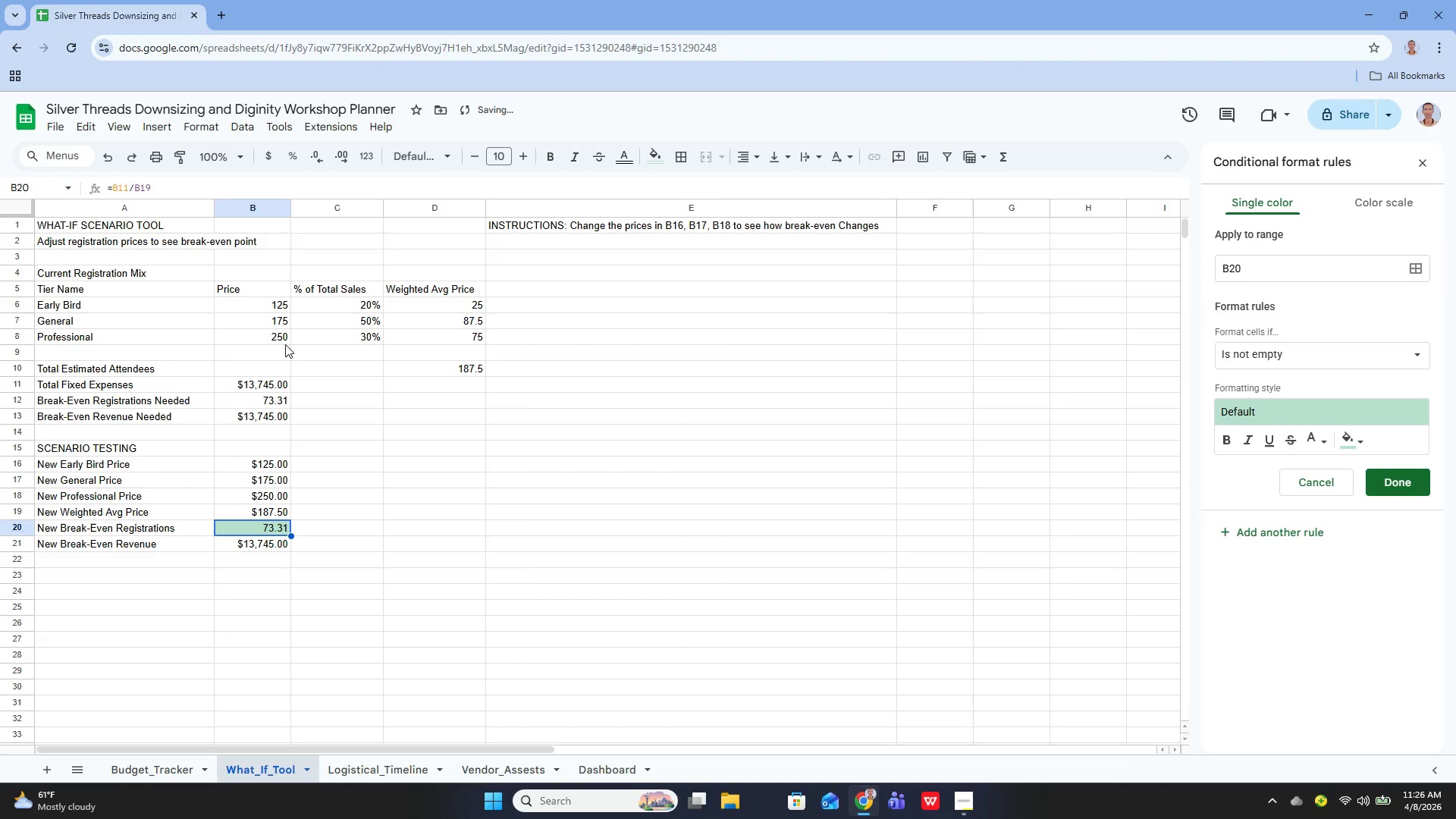 
wait(8.7)
 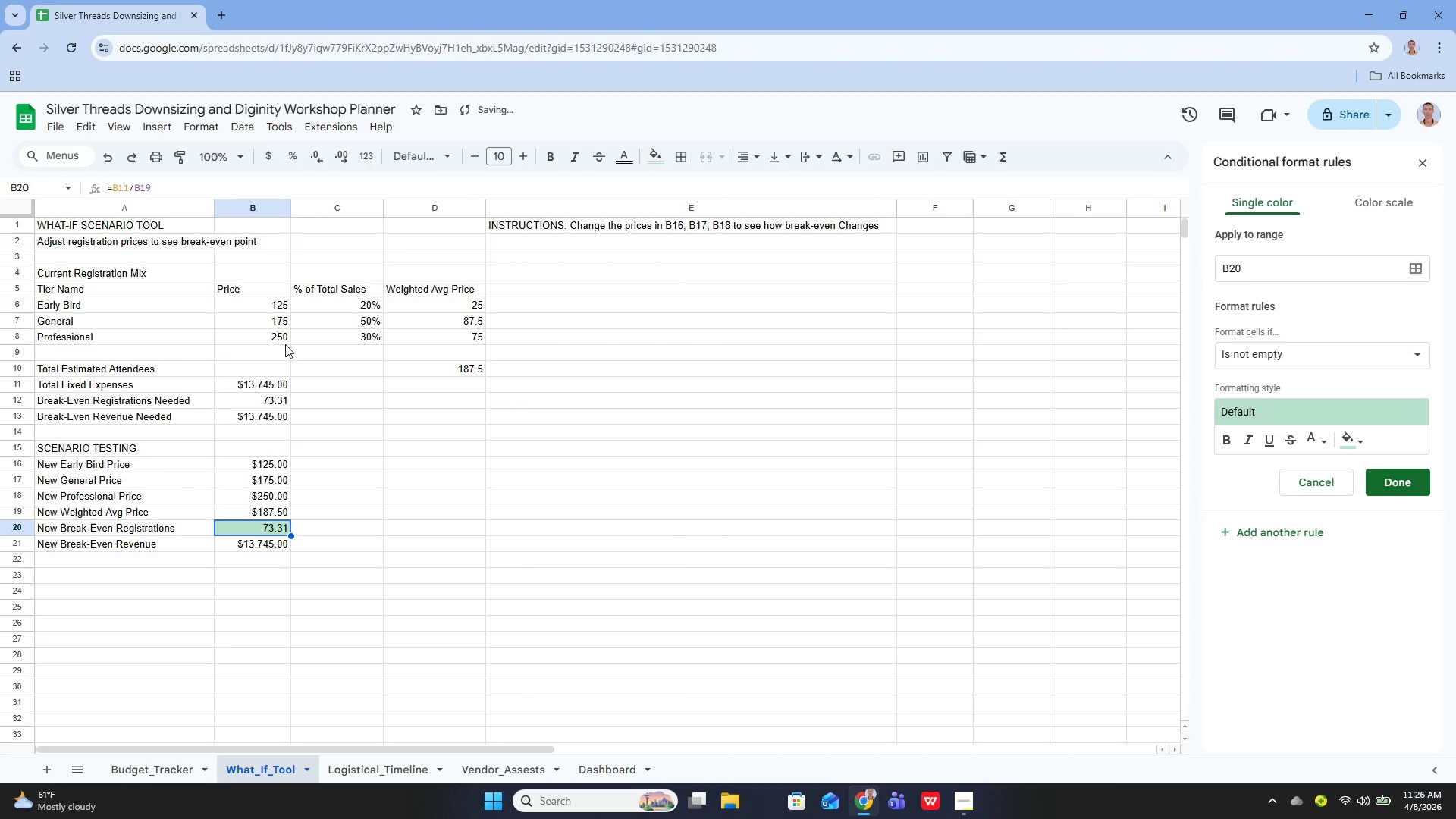 
left_click([1255, 359])
 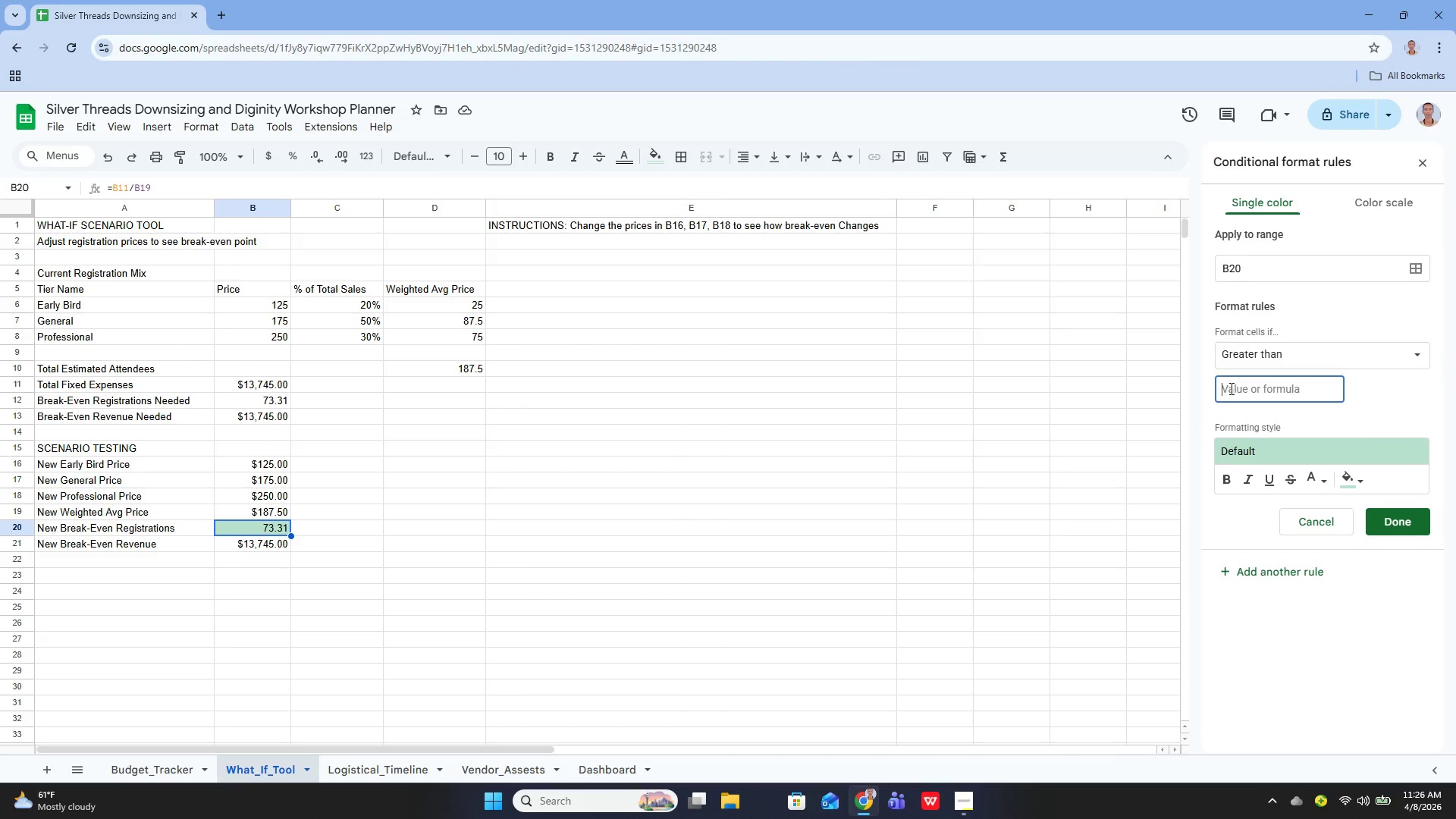 
wait(6.77)
 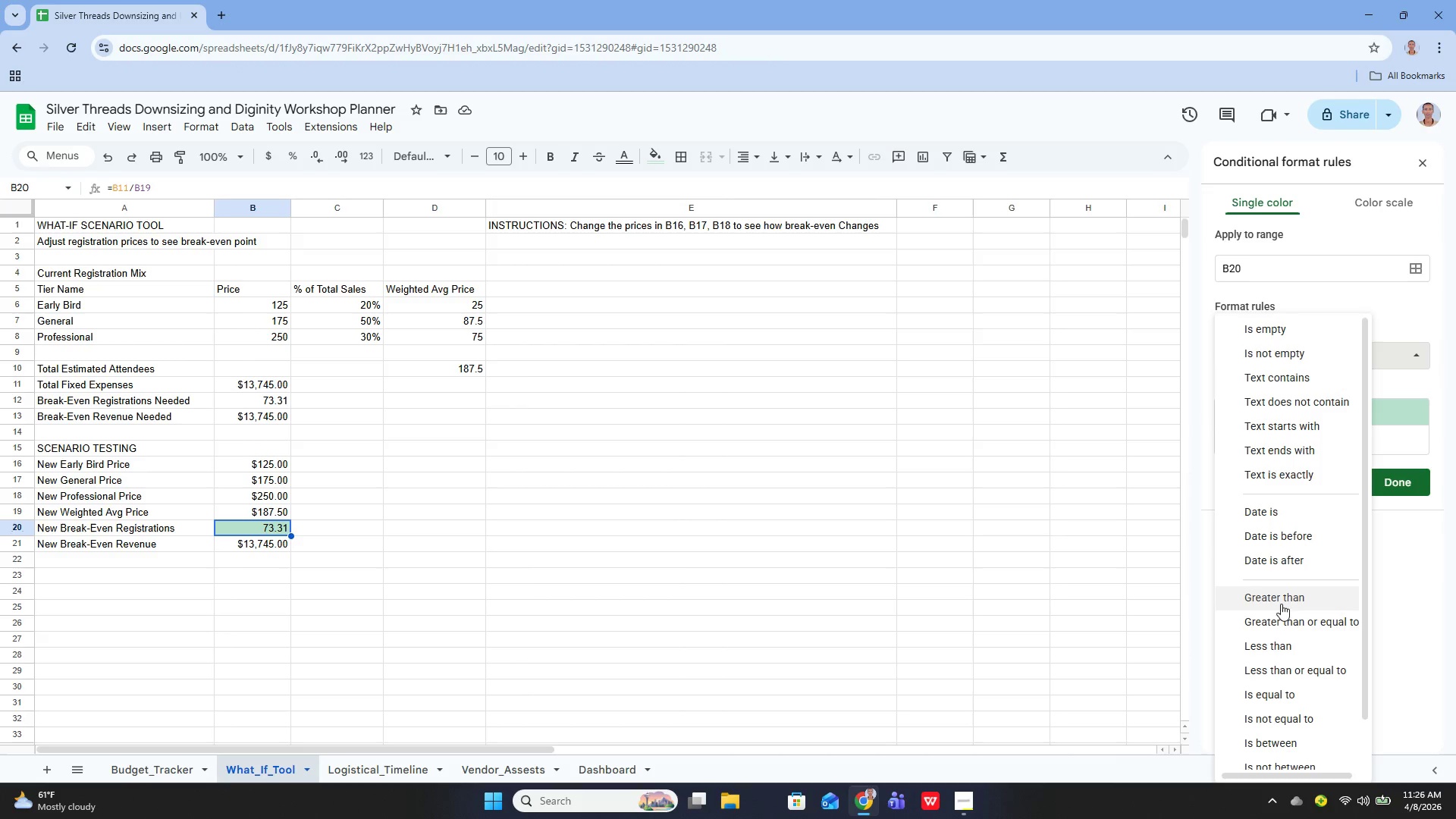 
type(75)
 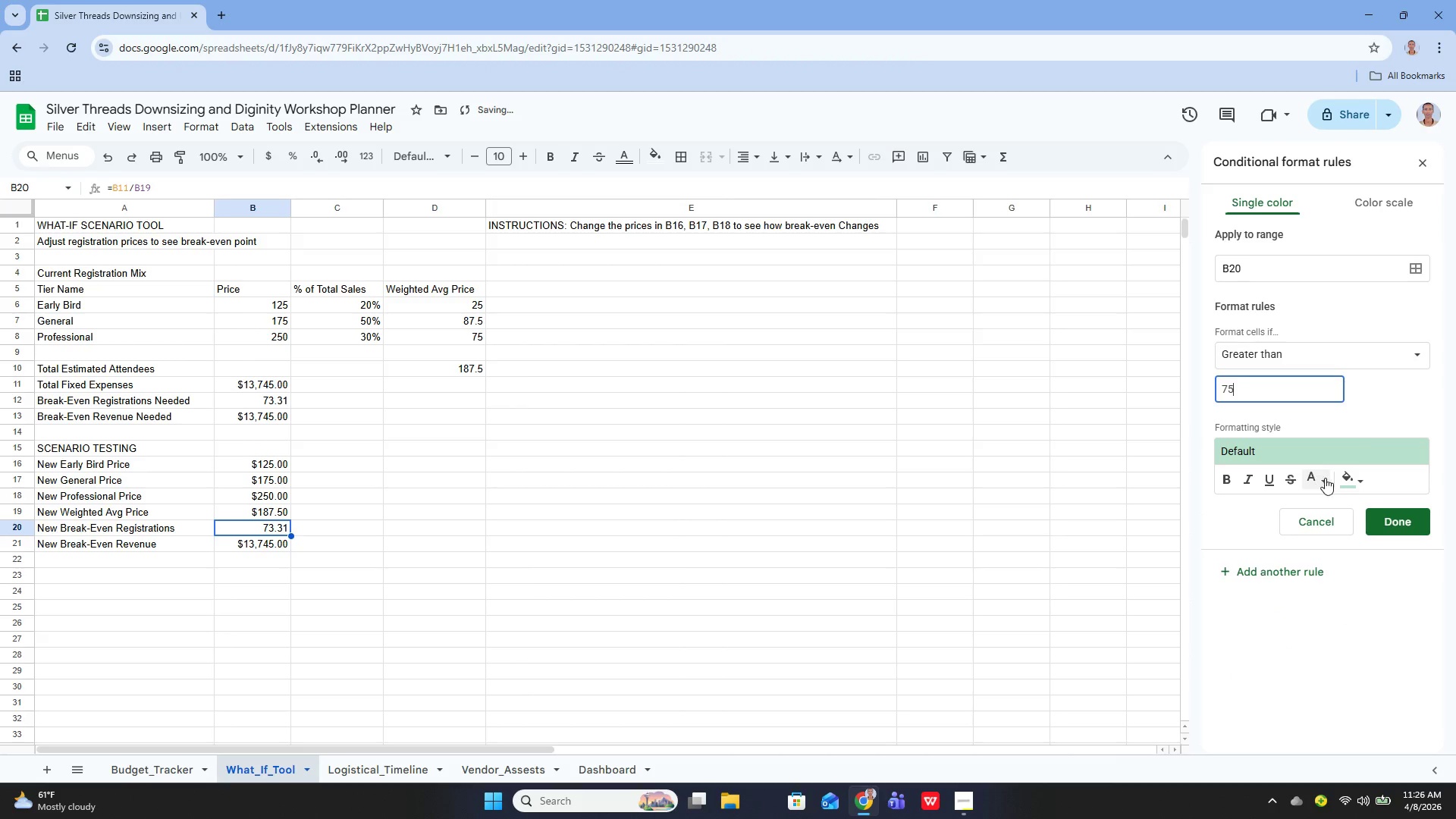 
left_click([1359, 479])
 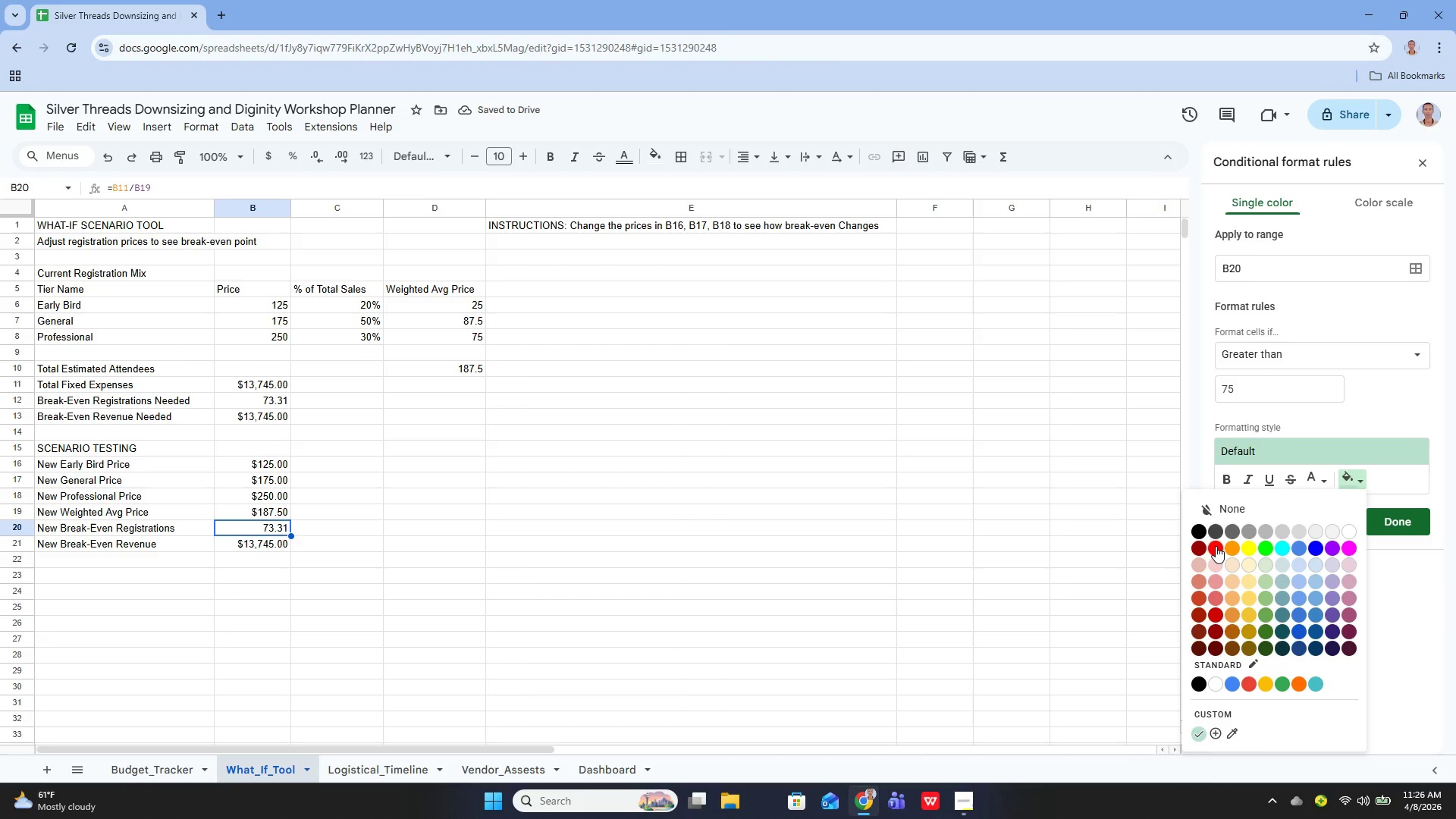 
left_click([1216, 541])
 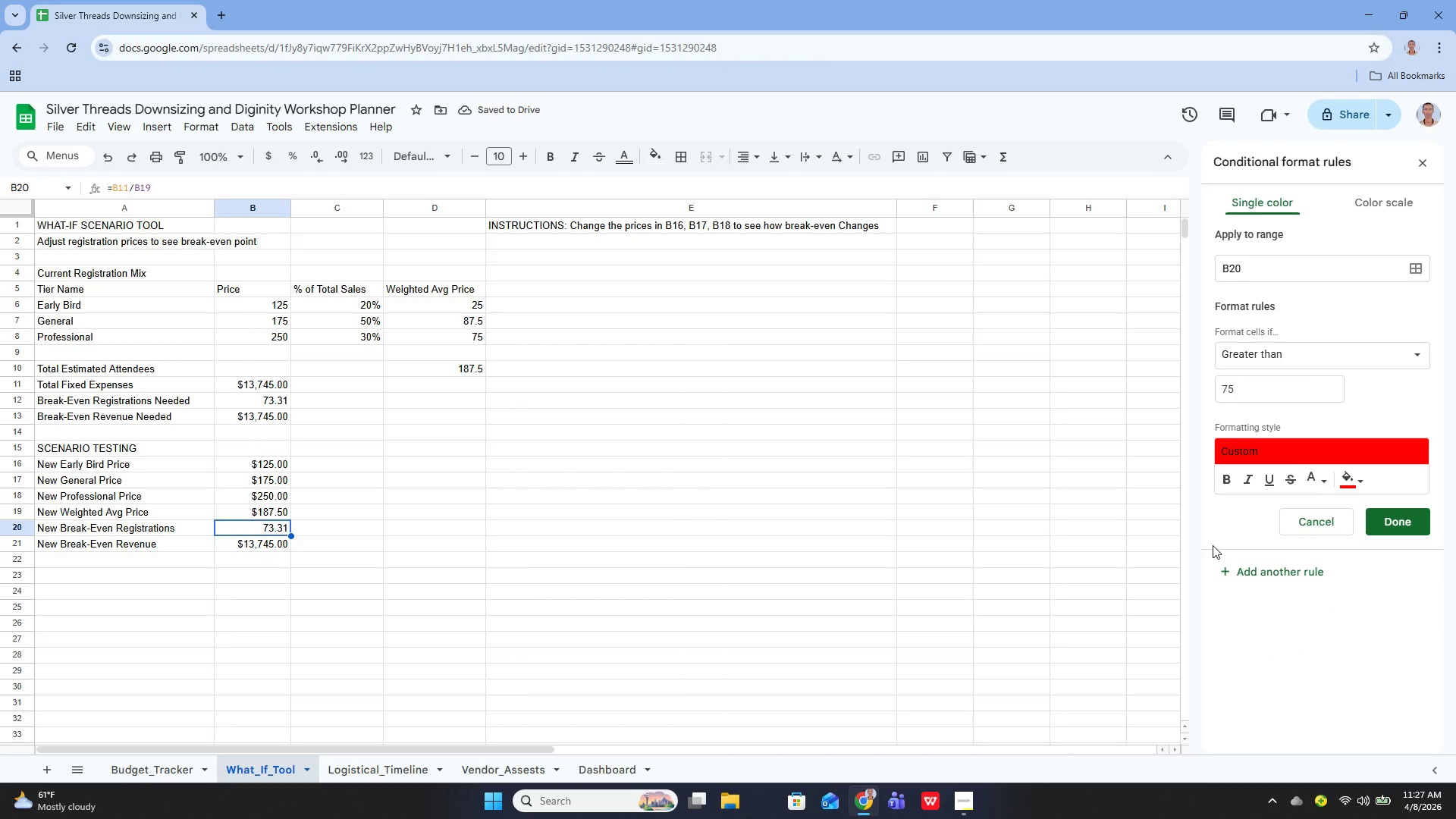 
wait(10.17)
 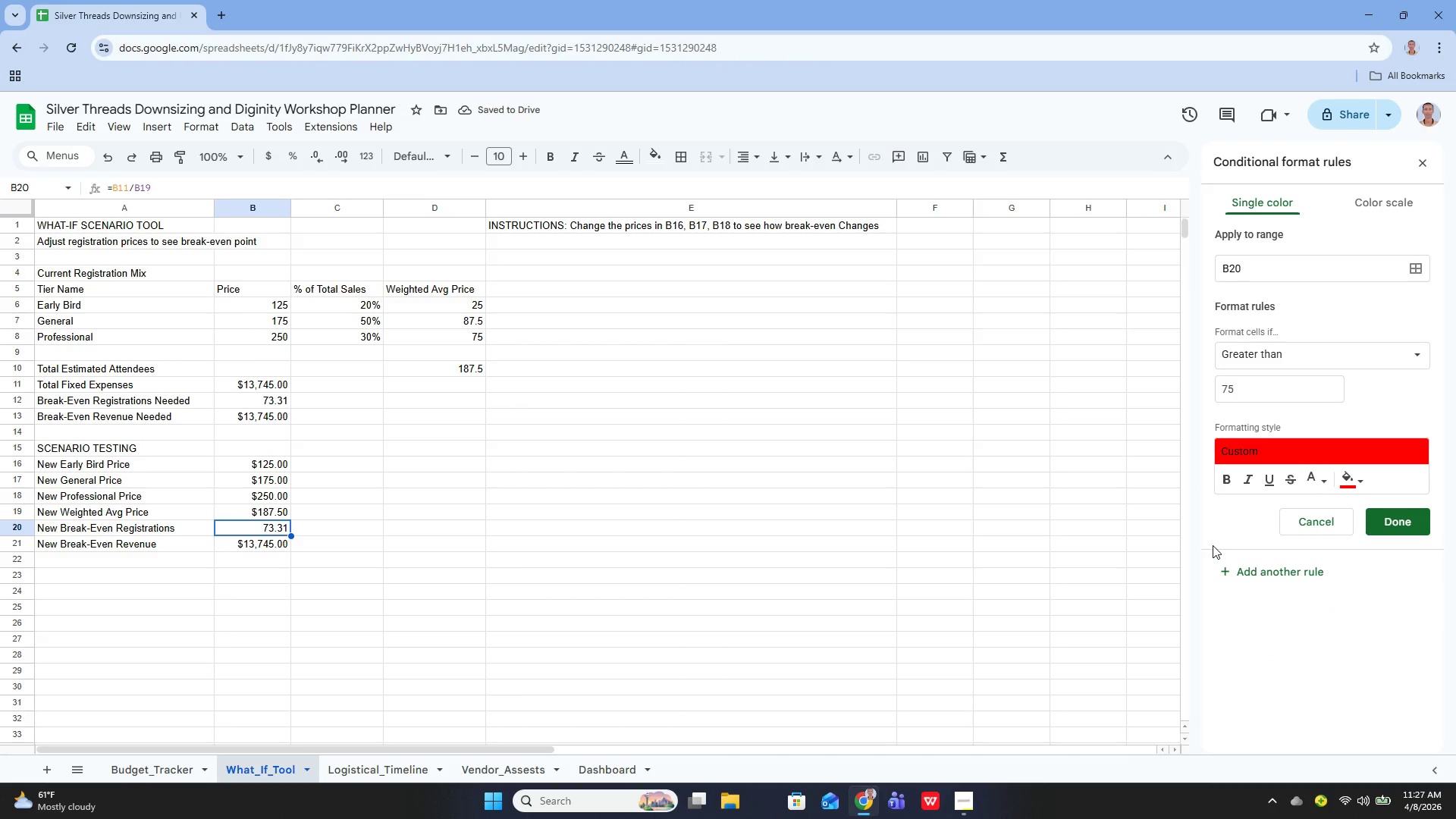 
left_click([1384, 513])
 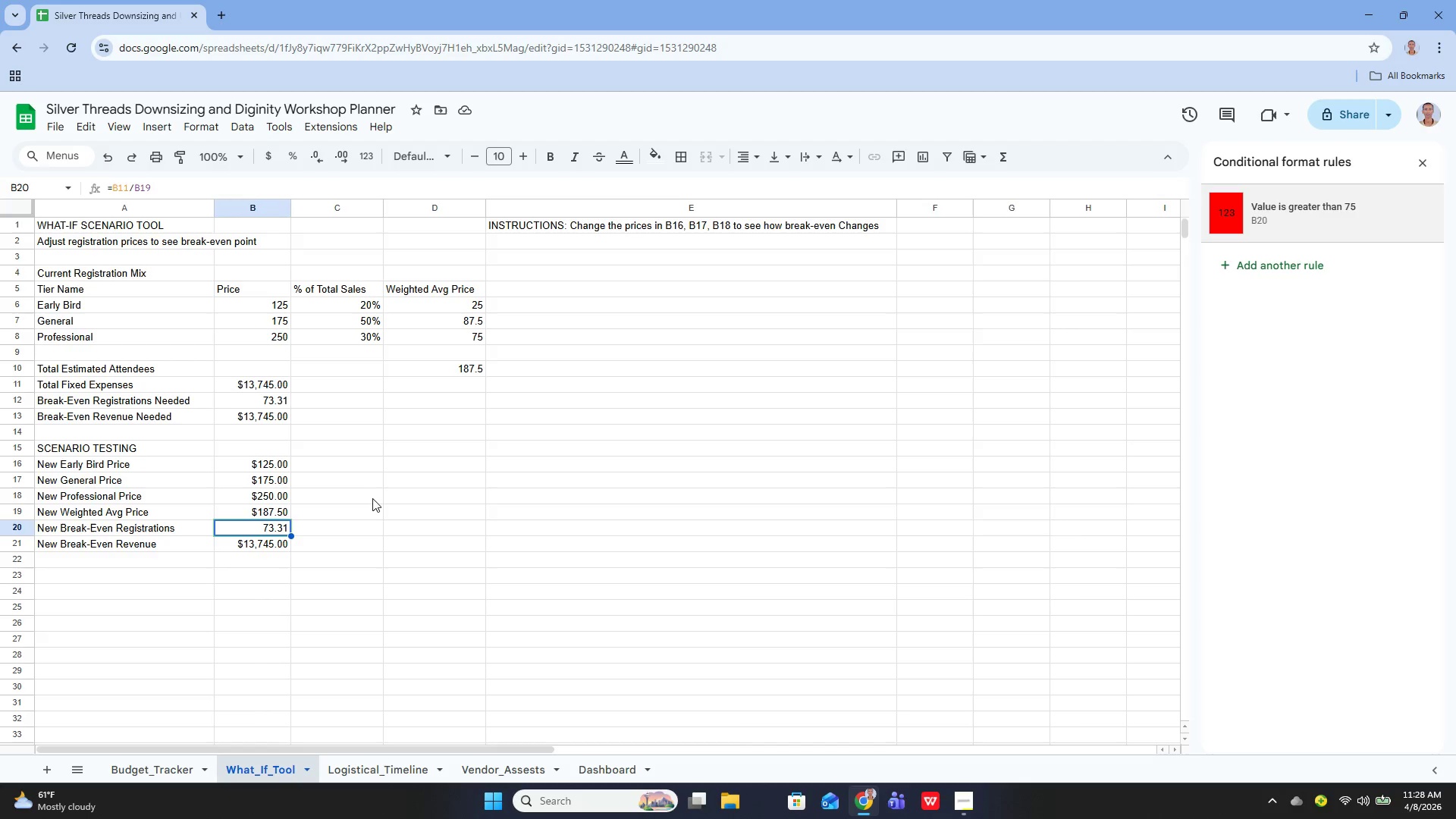 
wait(56.14)
 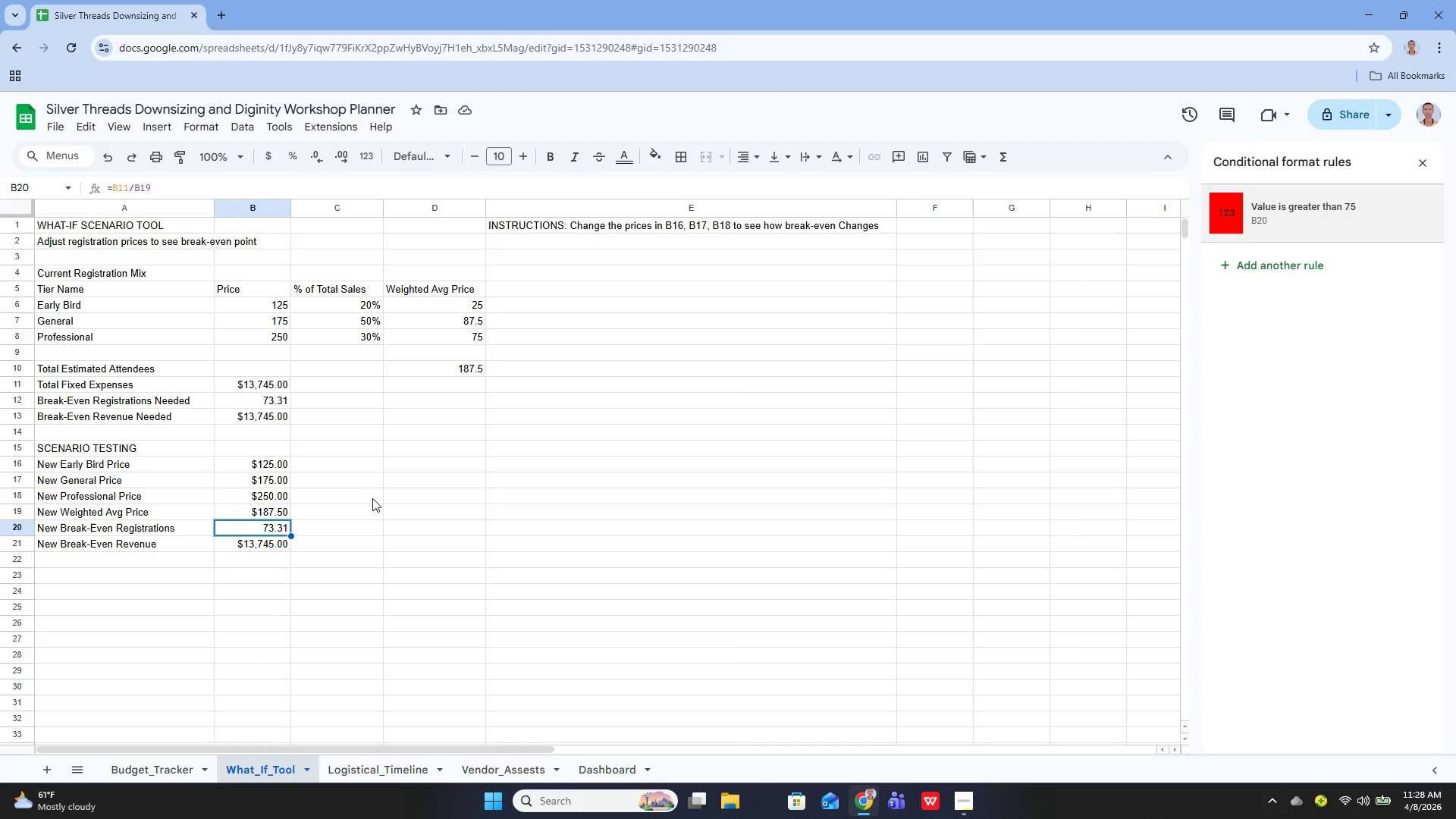 
left_click([119, 278])
 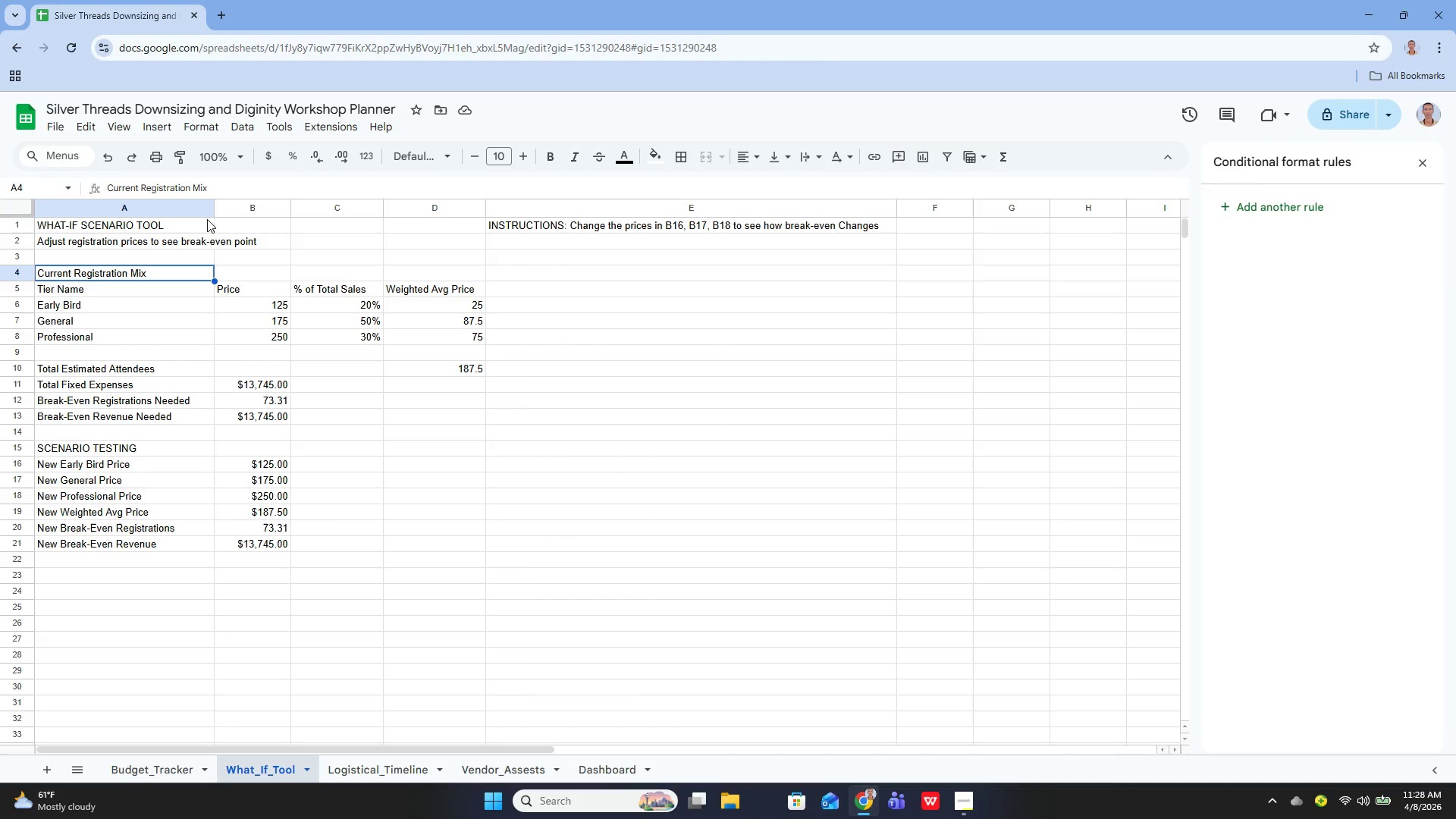 
left_click_drag(start_coordinate=[215, 206], to_coordinate=[262, 211])
 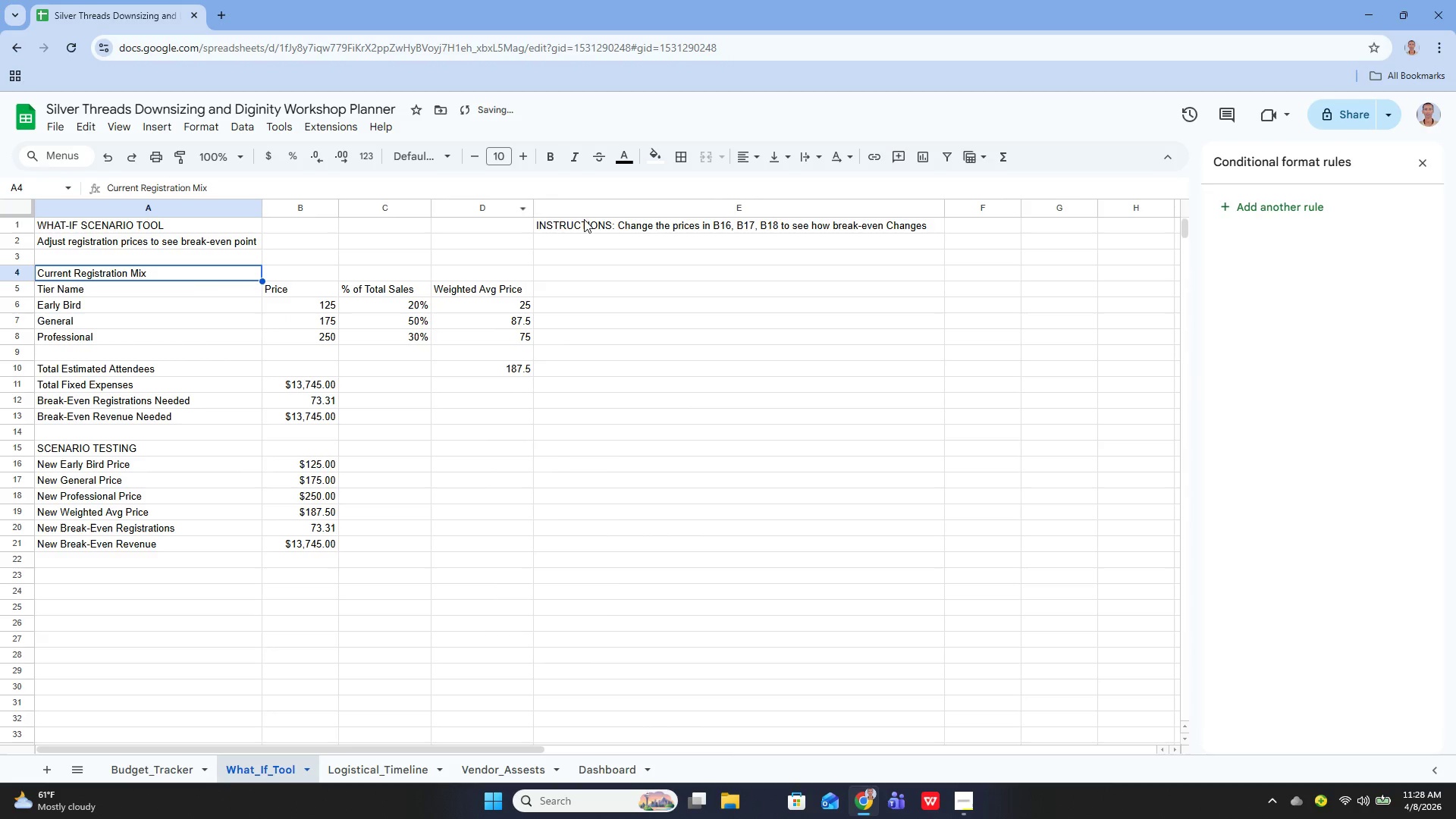 
left_click([579, 222])
 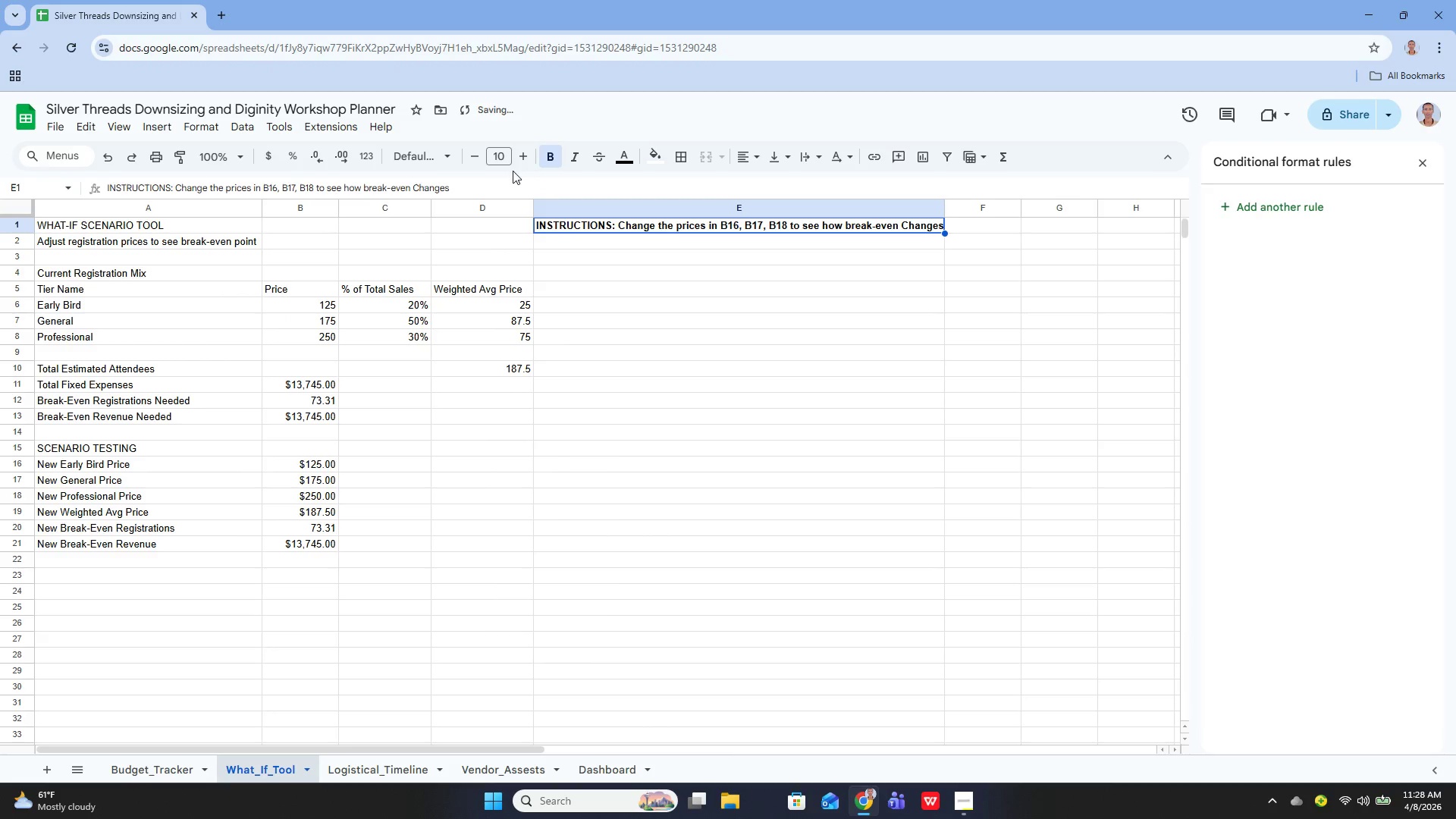 
left_click([521, 158])
 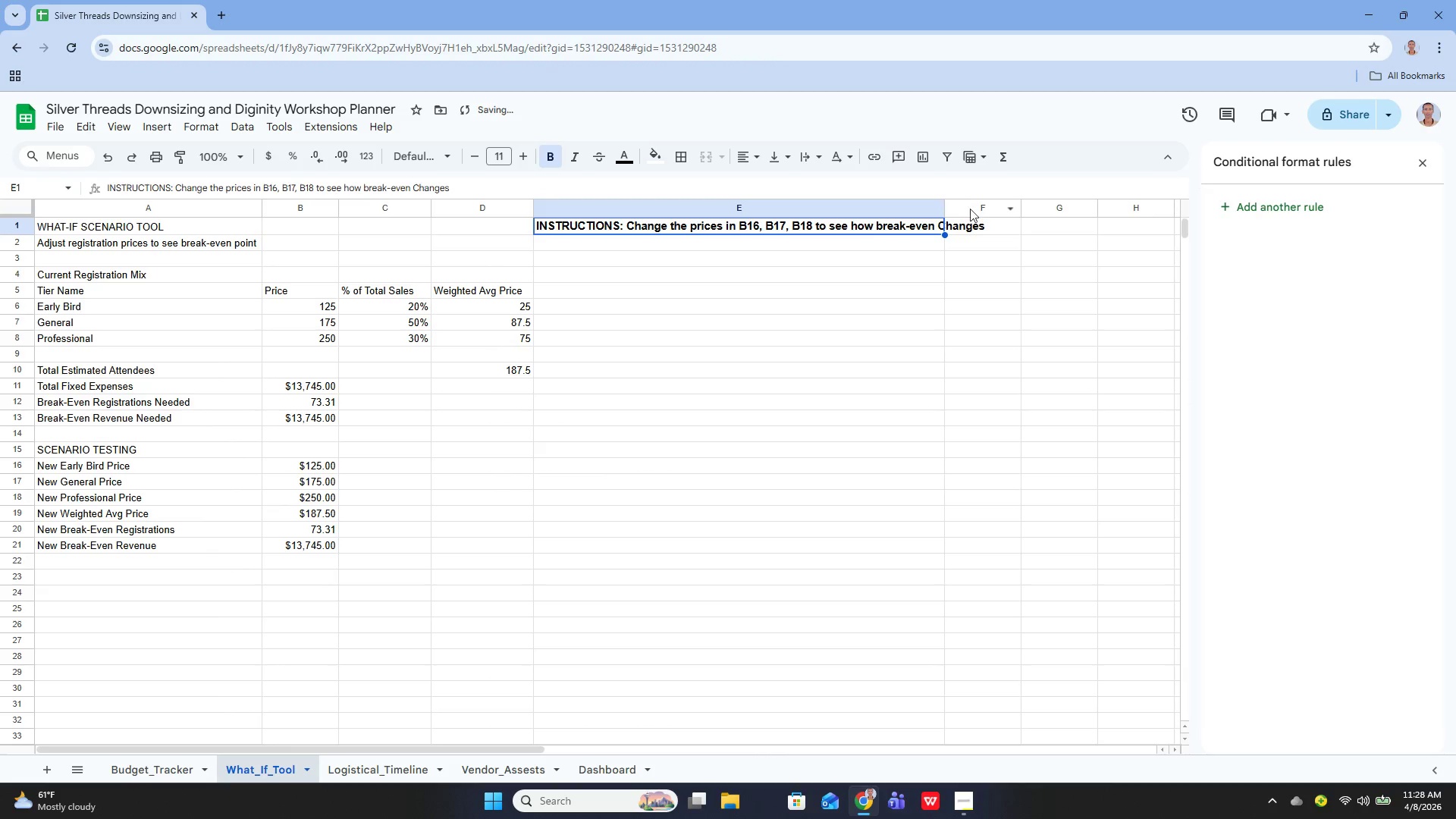 
left_click_drag(start_coordinate=[944, 211], to_coordinate=[987, 209])
 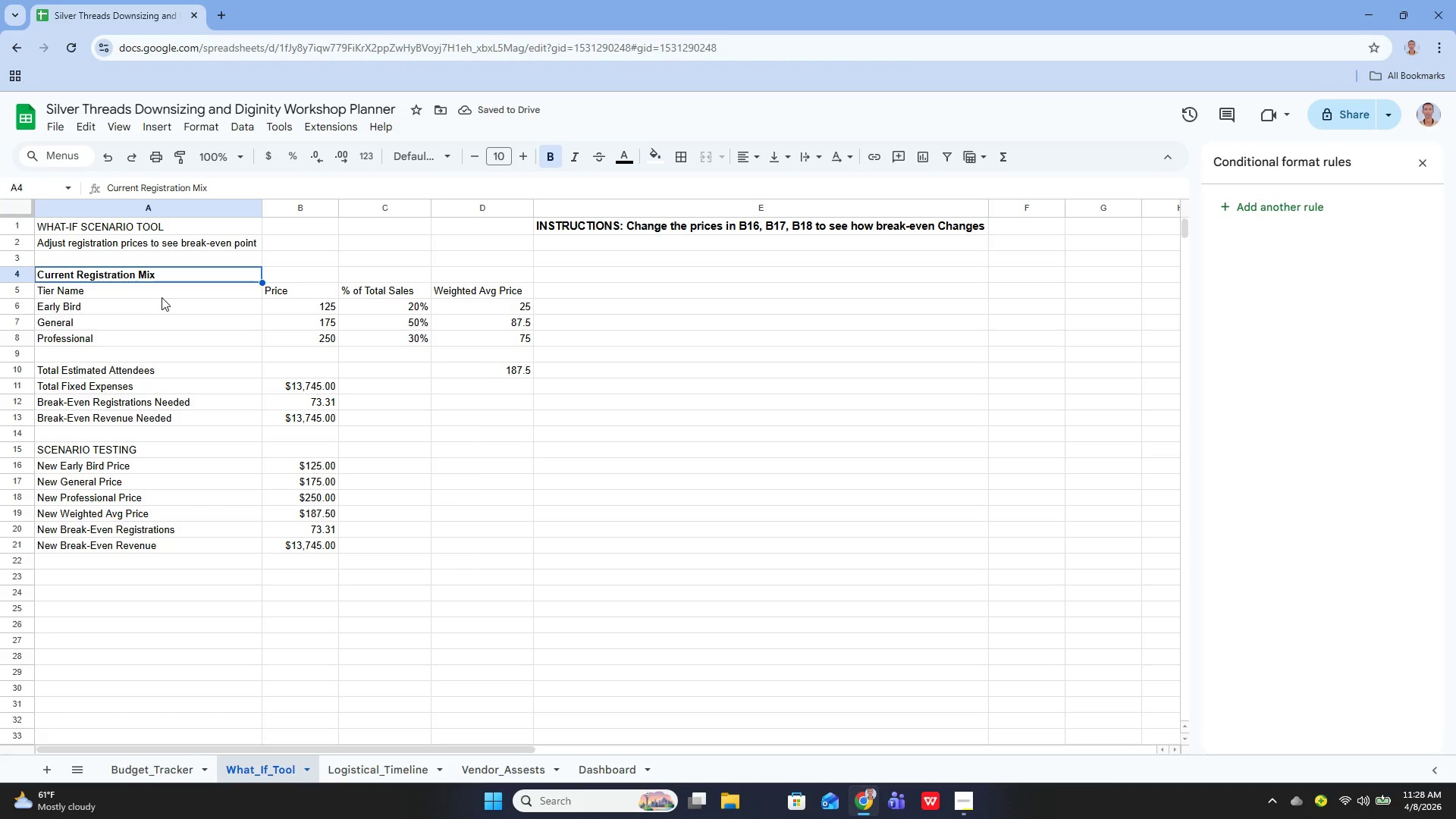 
wait(17.72)
 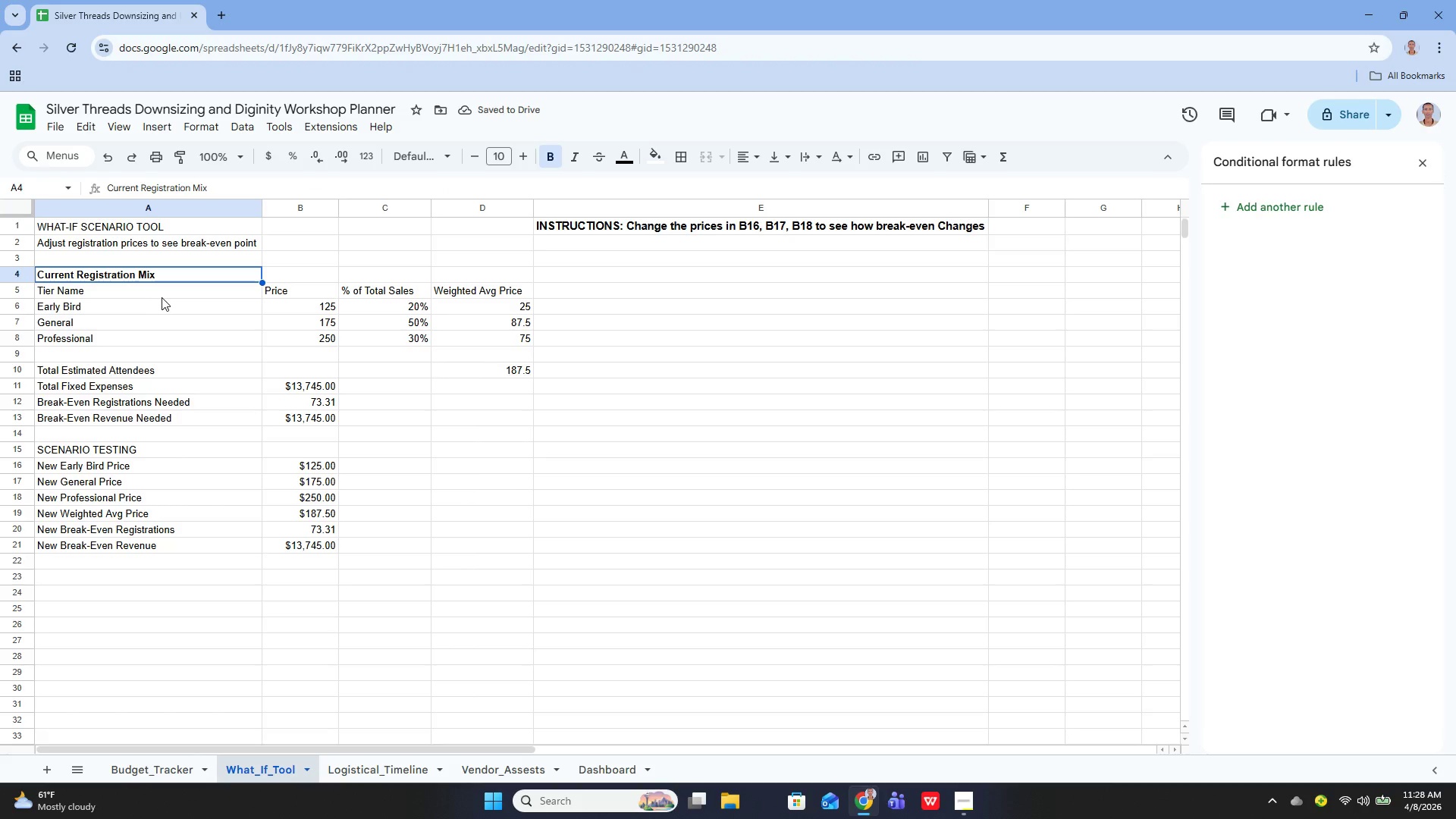 
left_click([369, 287])
 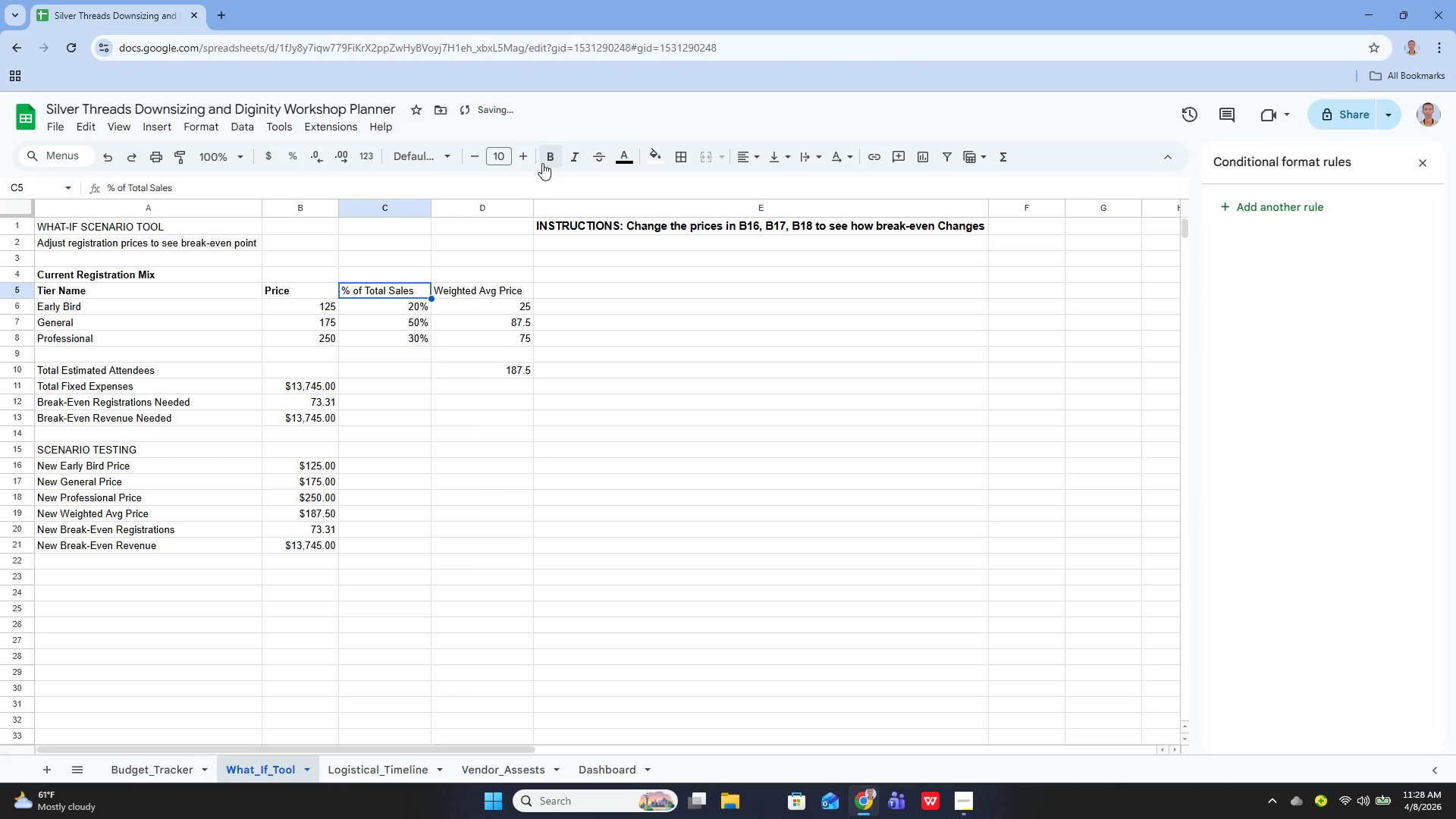 
left_click_drag(start_coordinate=[545, 153], to_coordinate=[545, 148])
 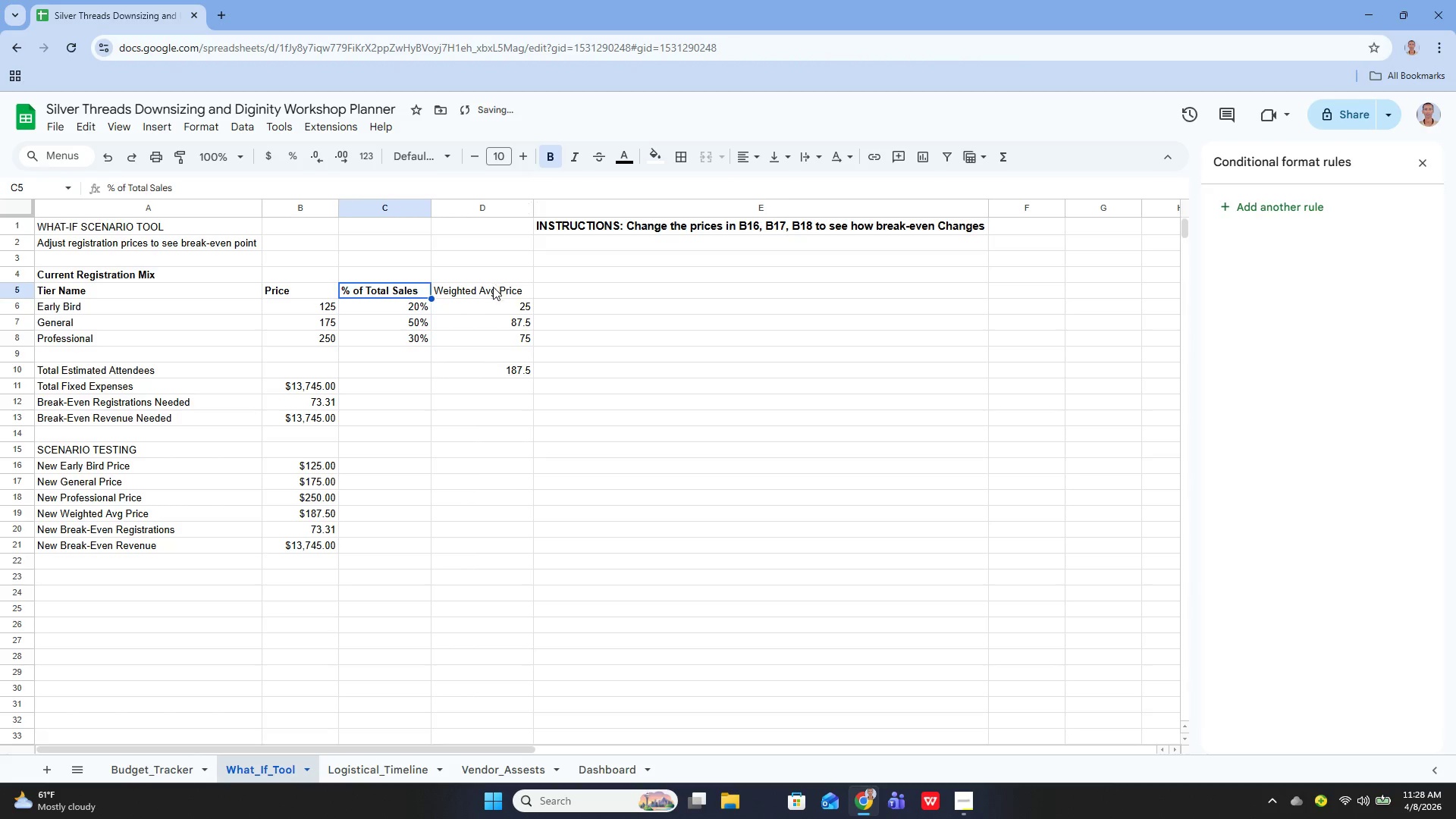 
left_click([489, 293])
 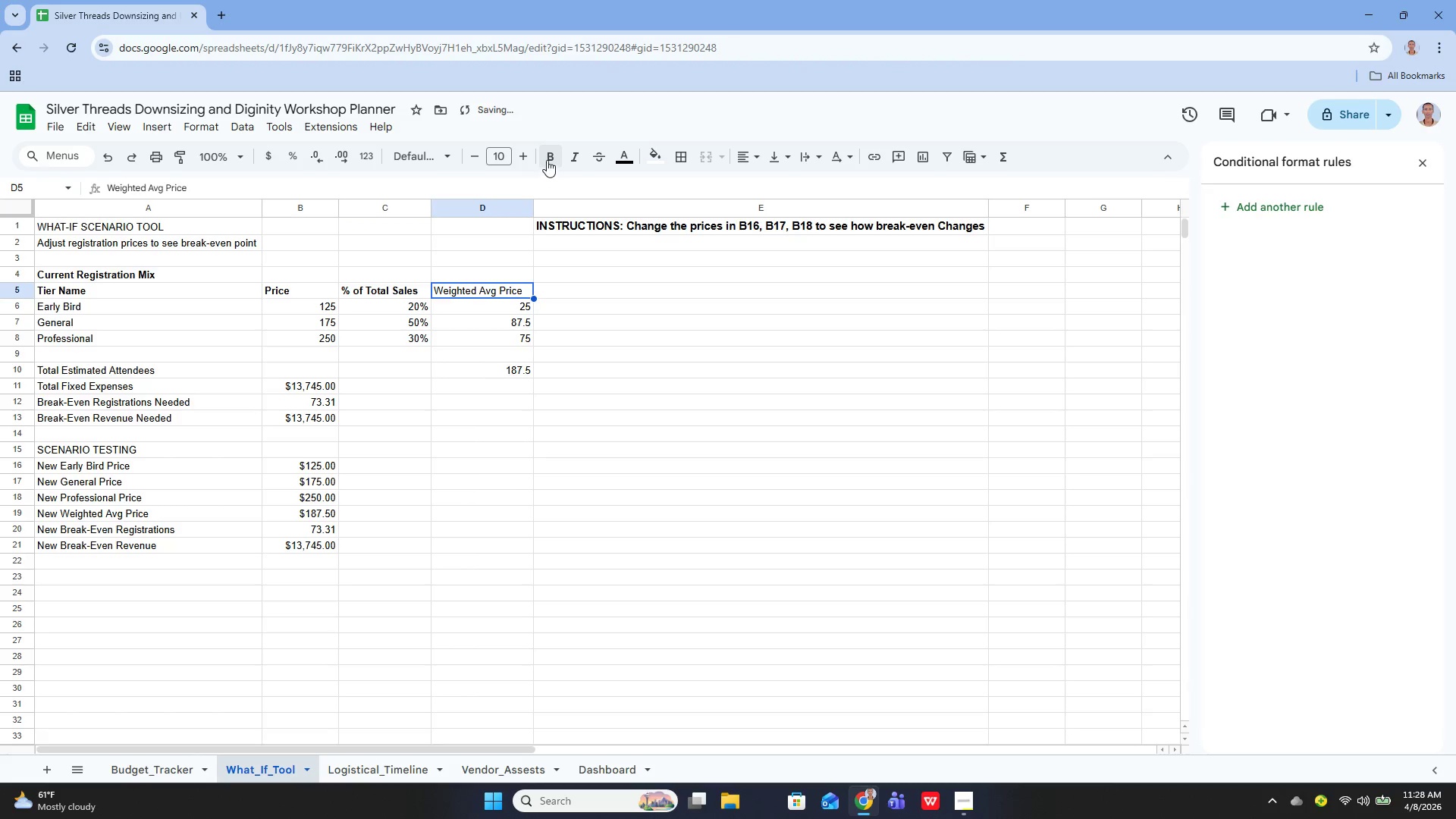 
left_click([551, 153])
 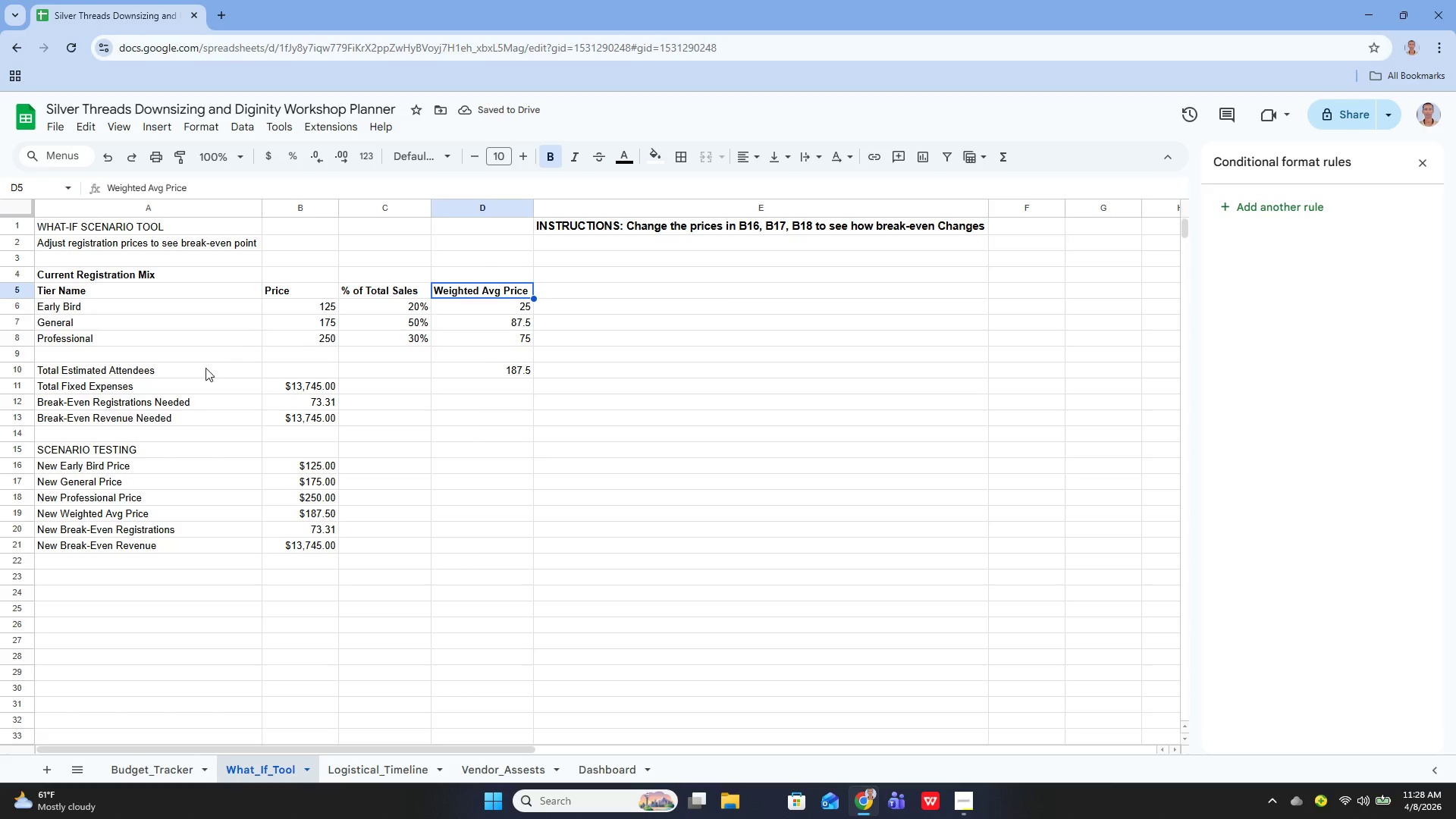 
left_click([98, 371])
 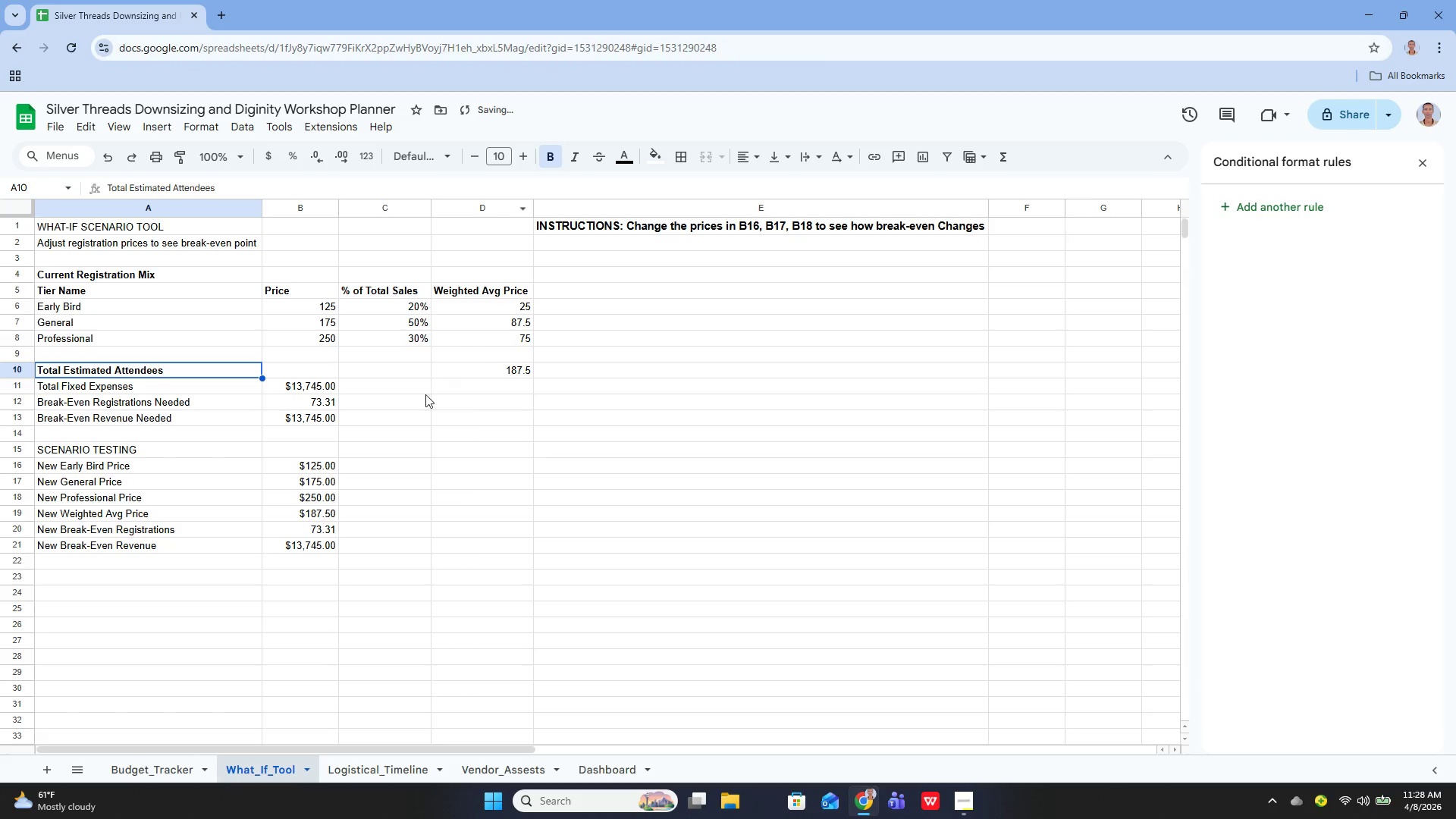 
left_click([110, 446])
 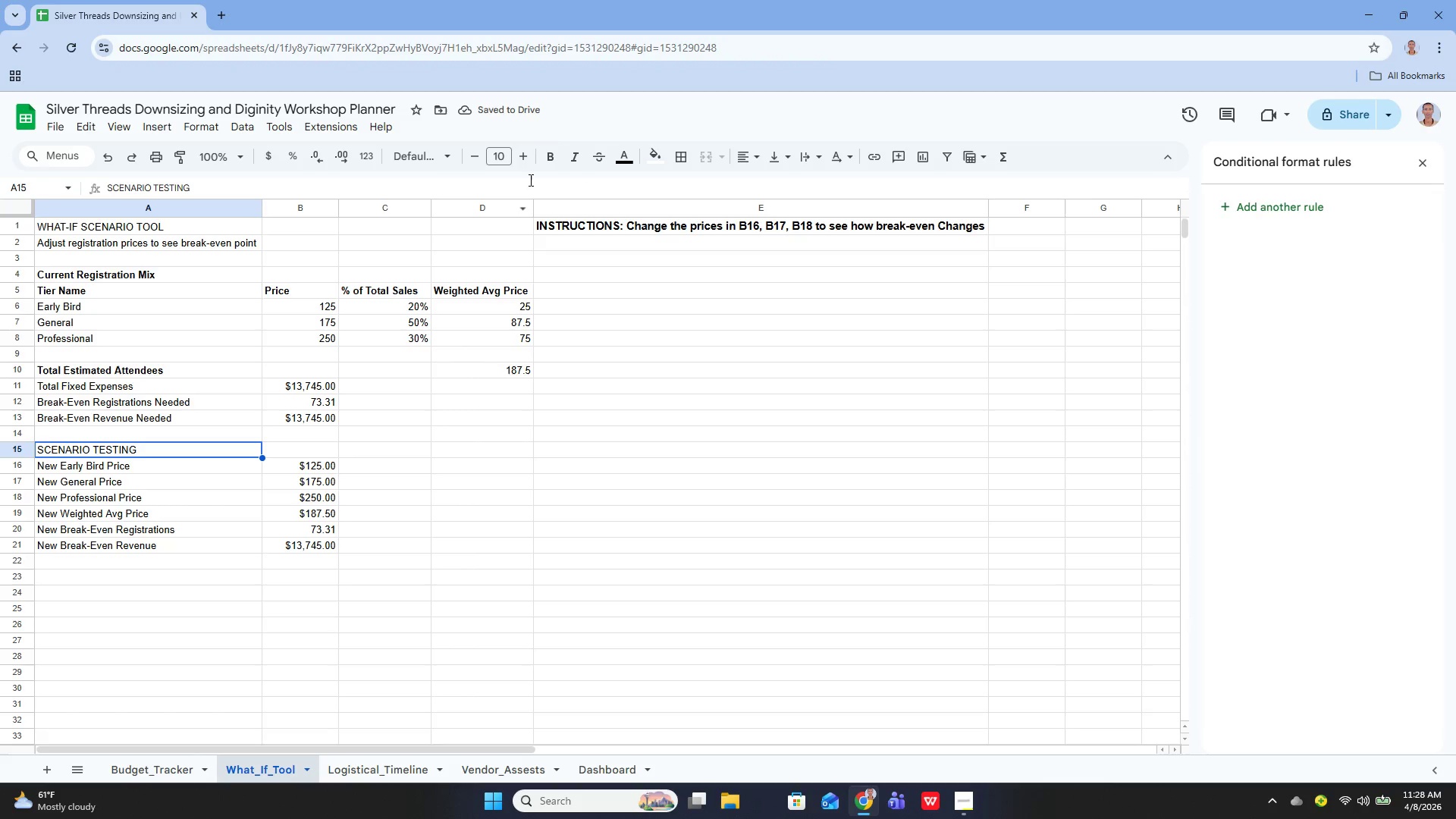 
left_click([544, 164])
 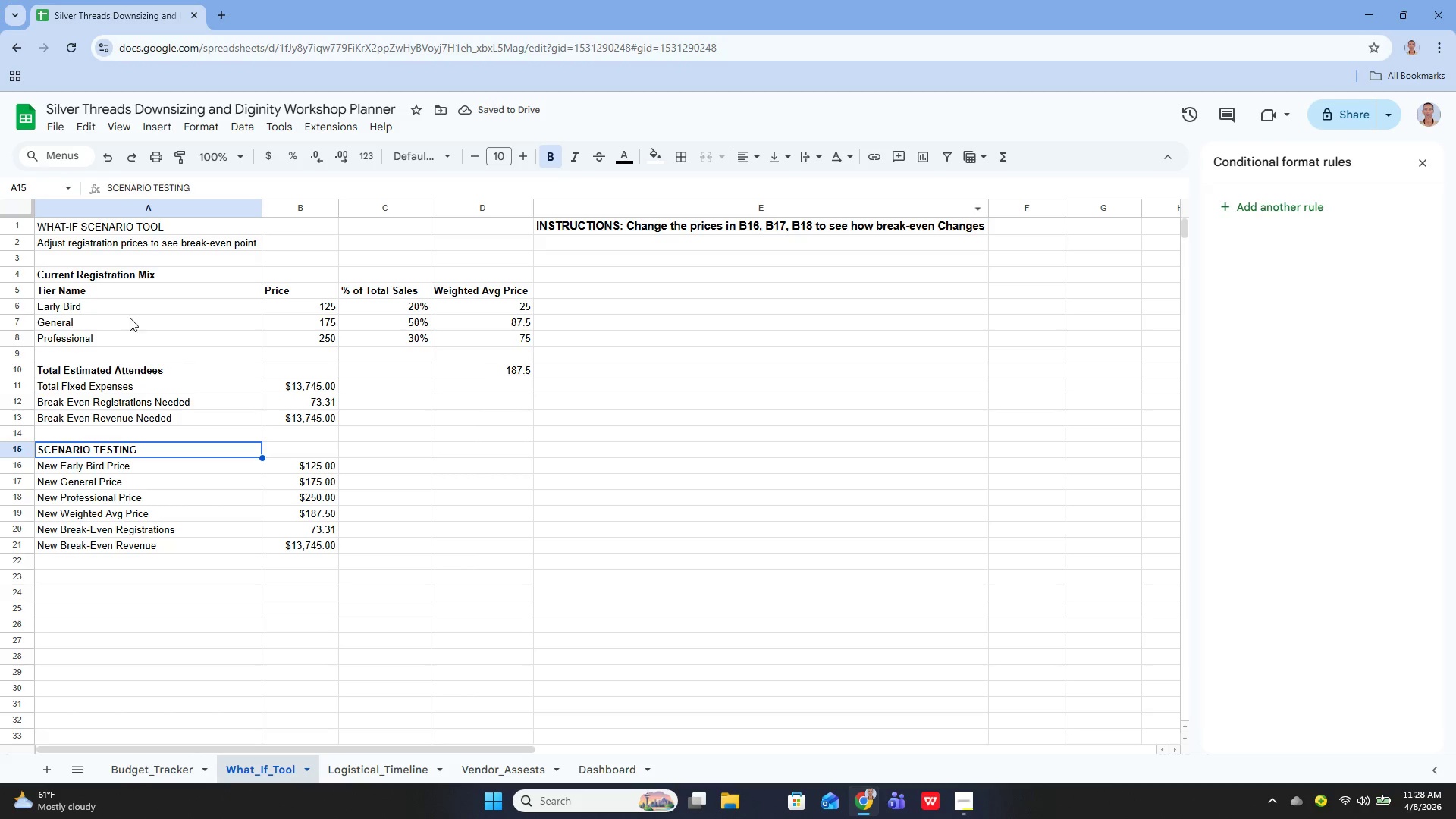 
left_click_drag(start_coordinate=[71, 224], to_coordinate=[238, 238])
 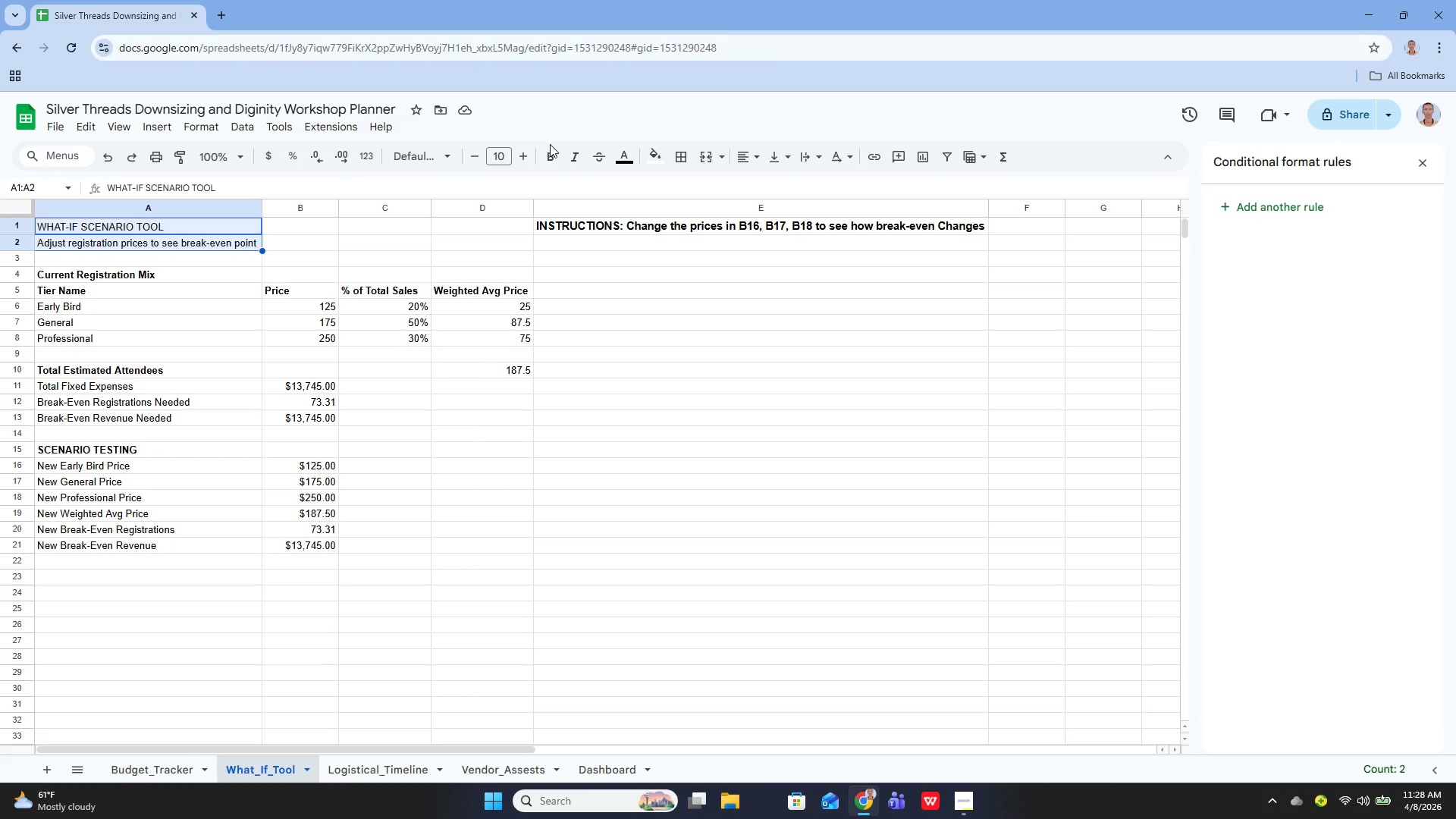 
left_click([551, 148])
 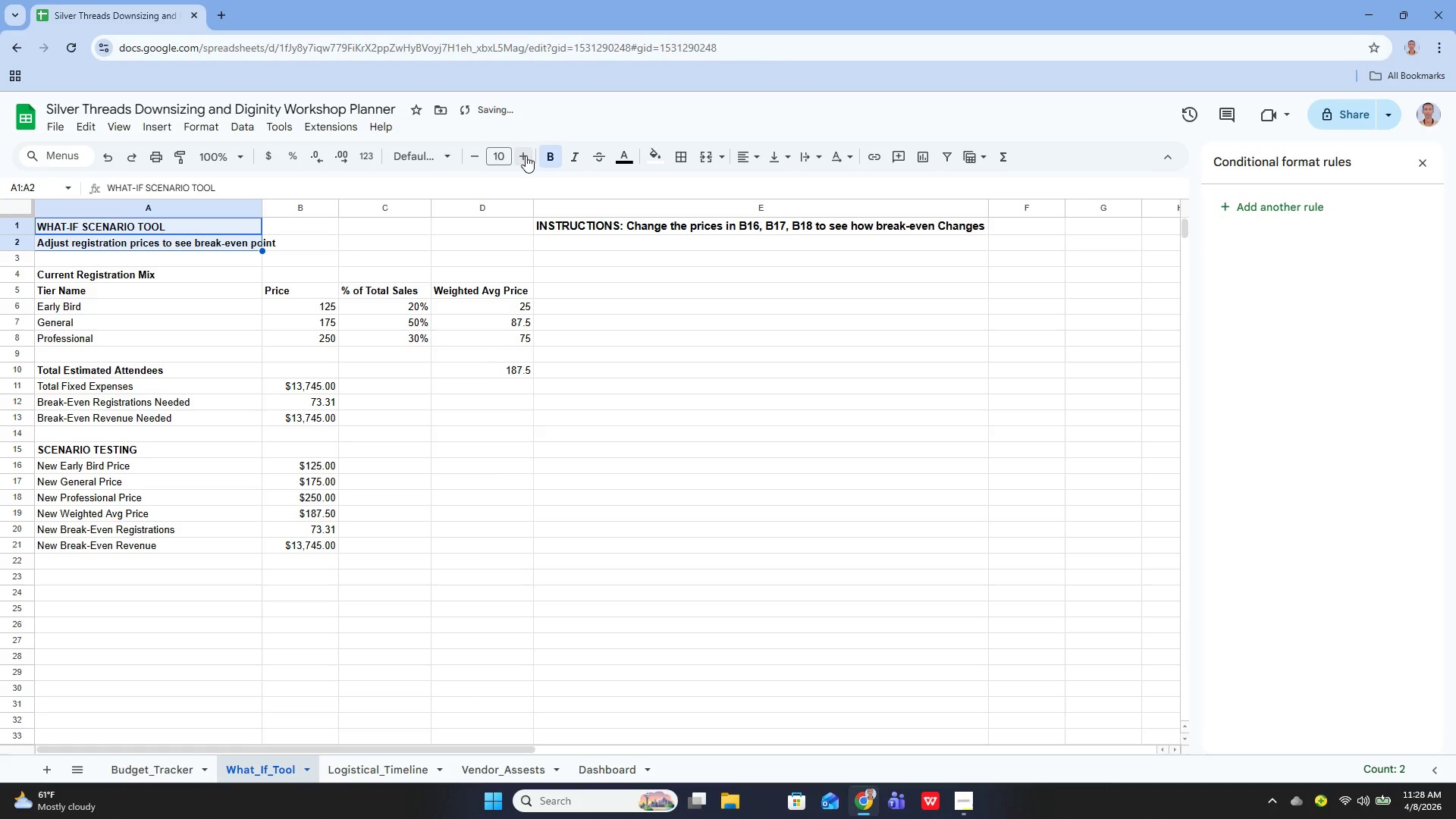 
left_click([526, 155])
 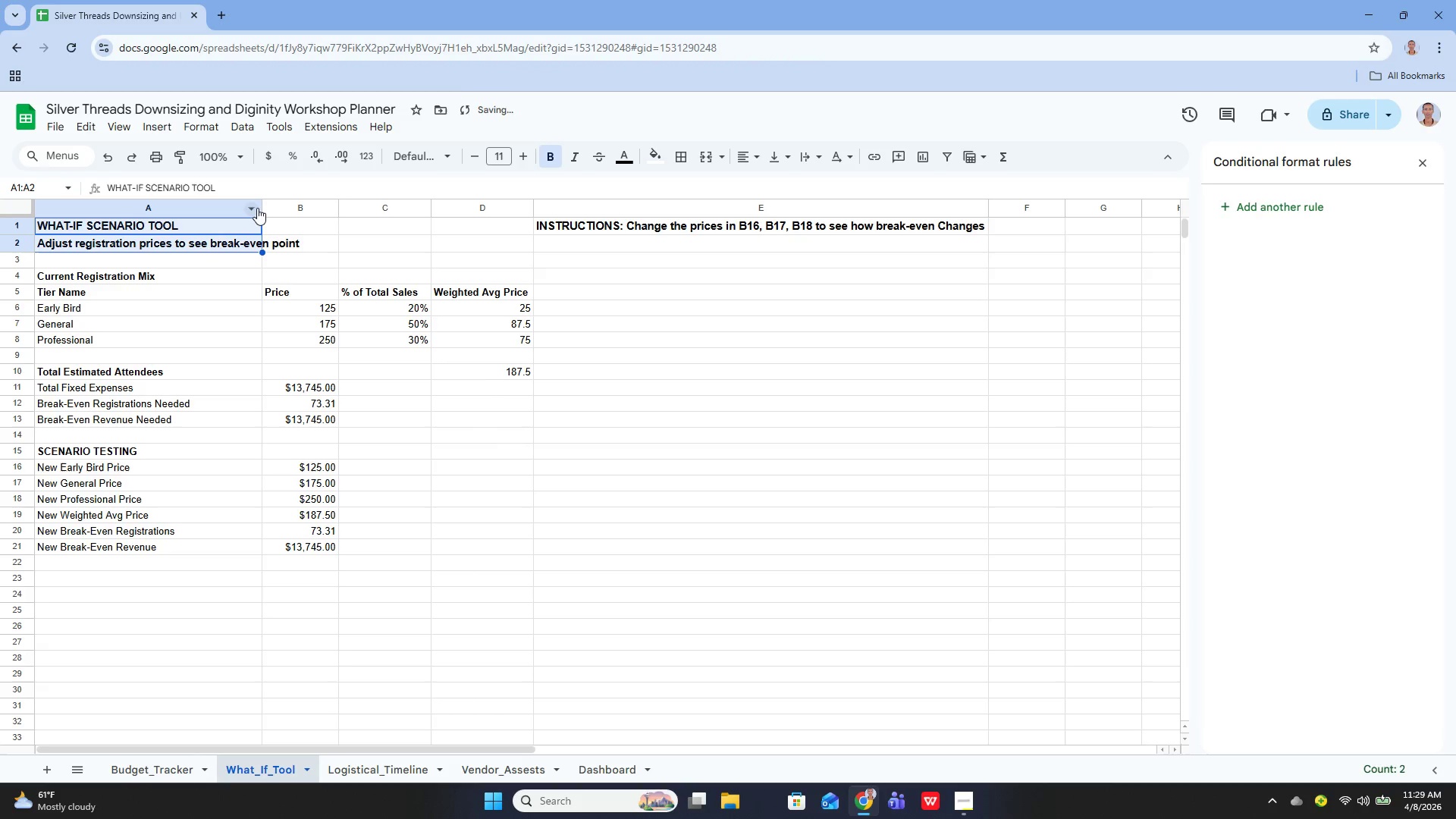 
left_click_drag(start_coordinate=[261, 206], to_coordinate=[300, 217])
 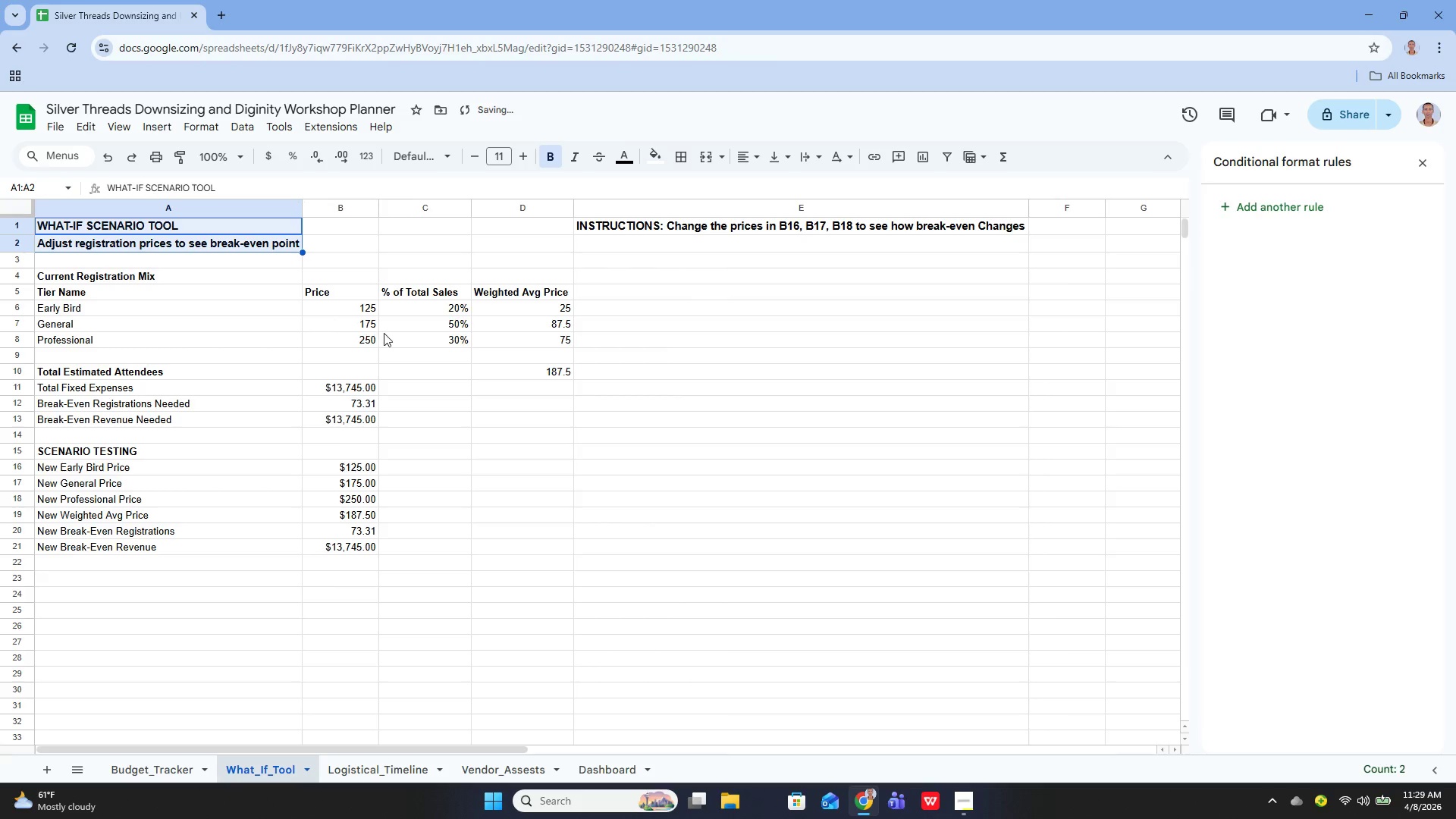 
left_click([493, 400])
 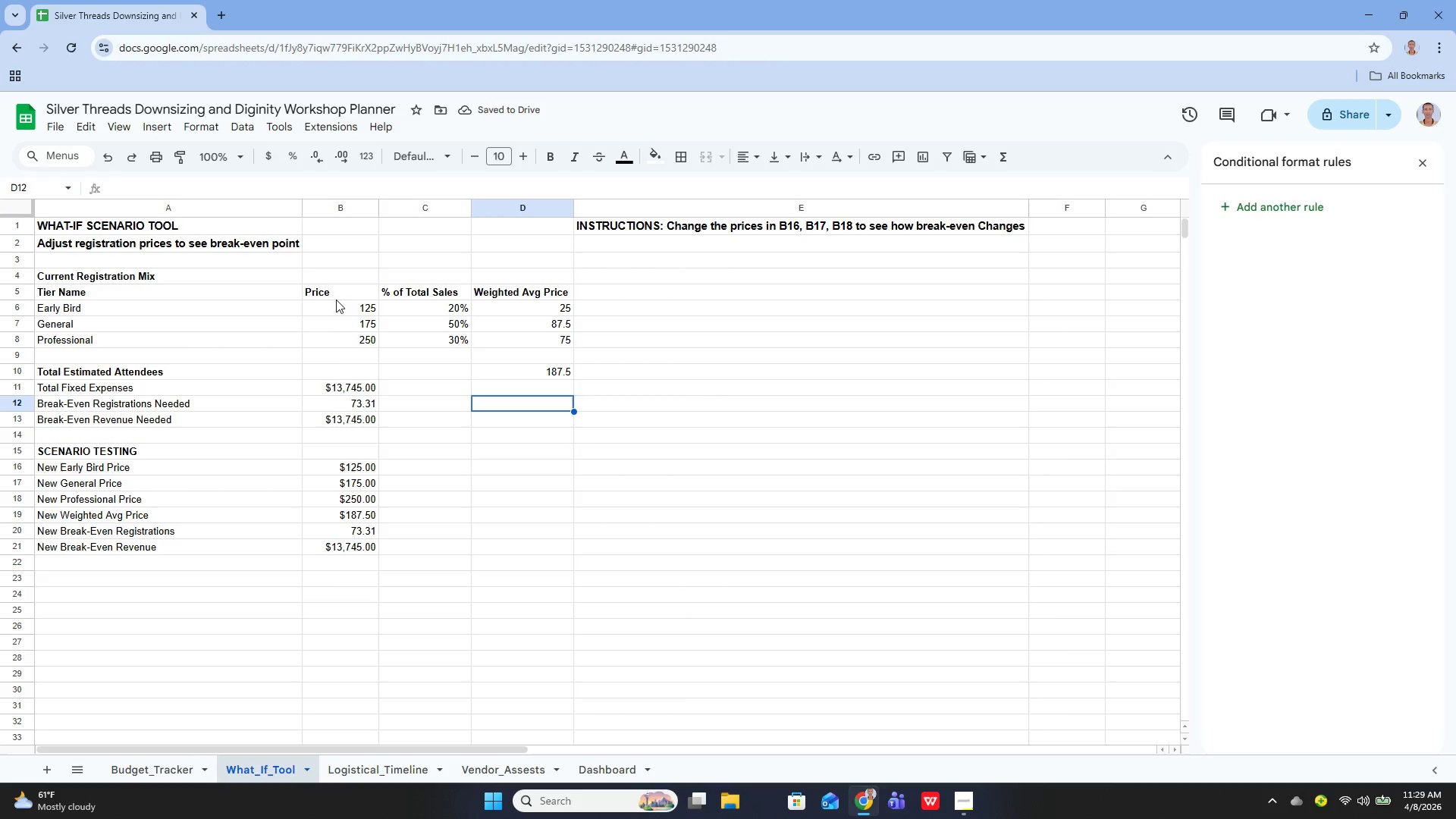 
left_click([330, 295])
 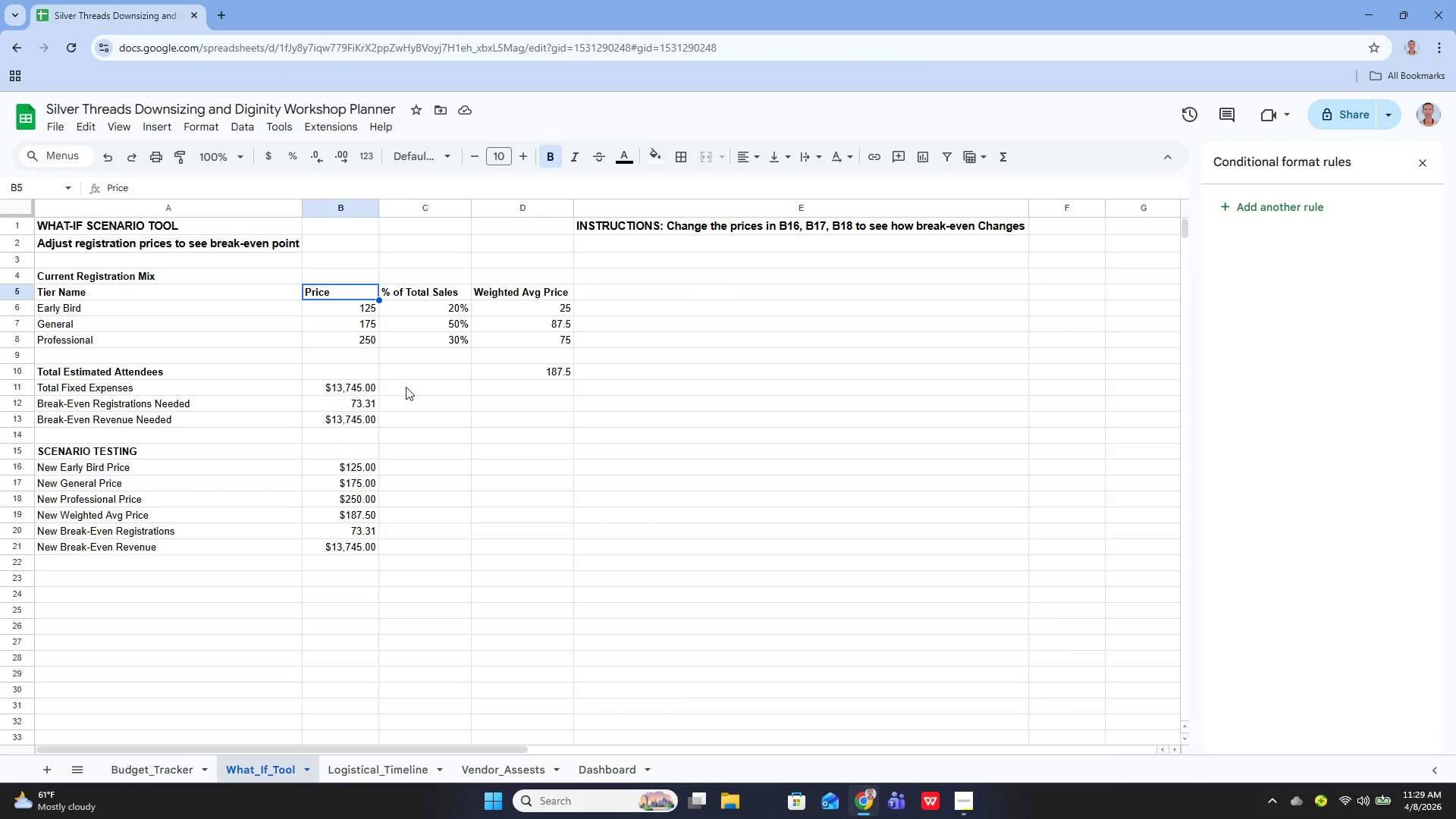 
wait(5.14)
 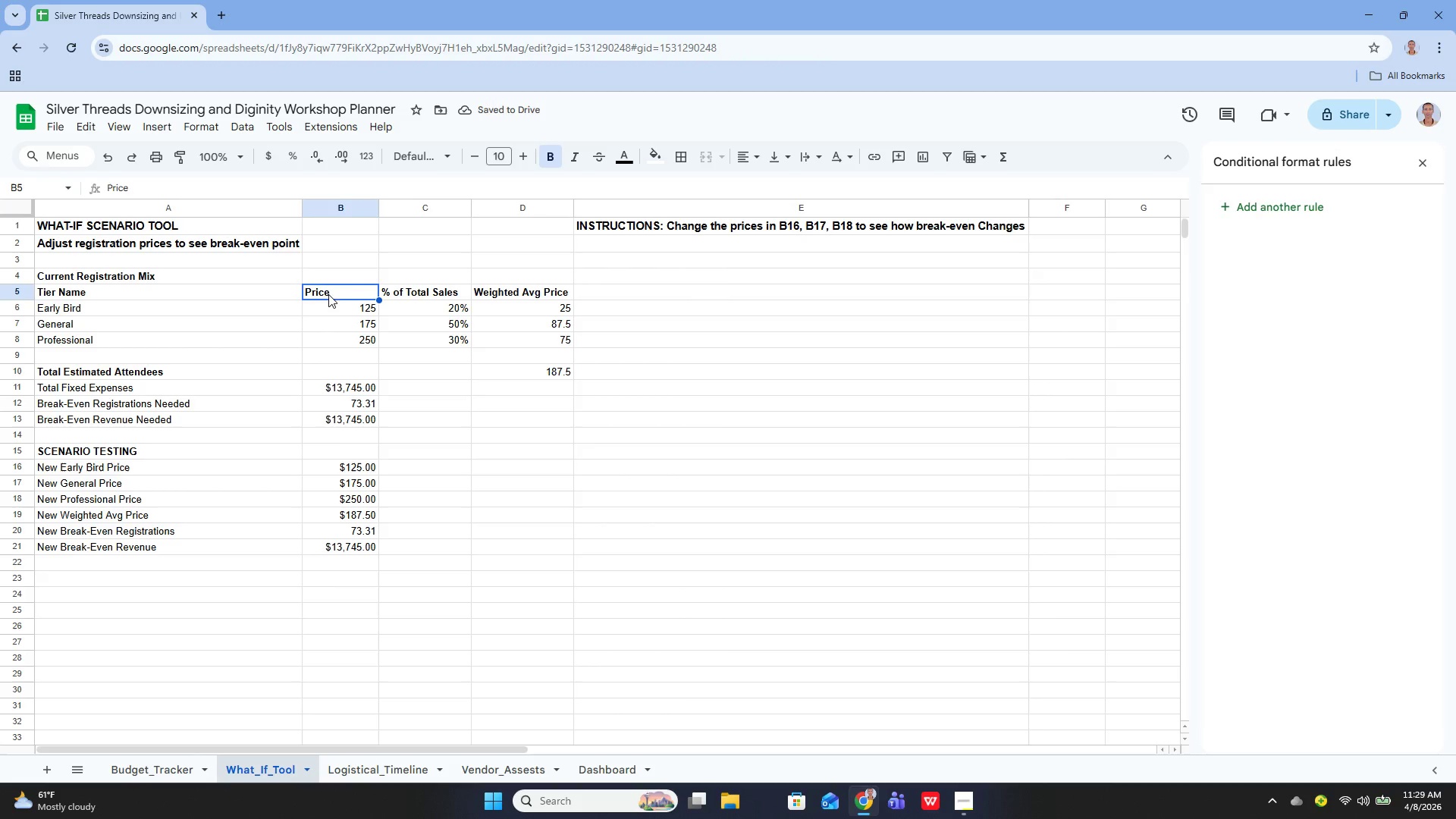 
left_click([186, 770])
 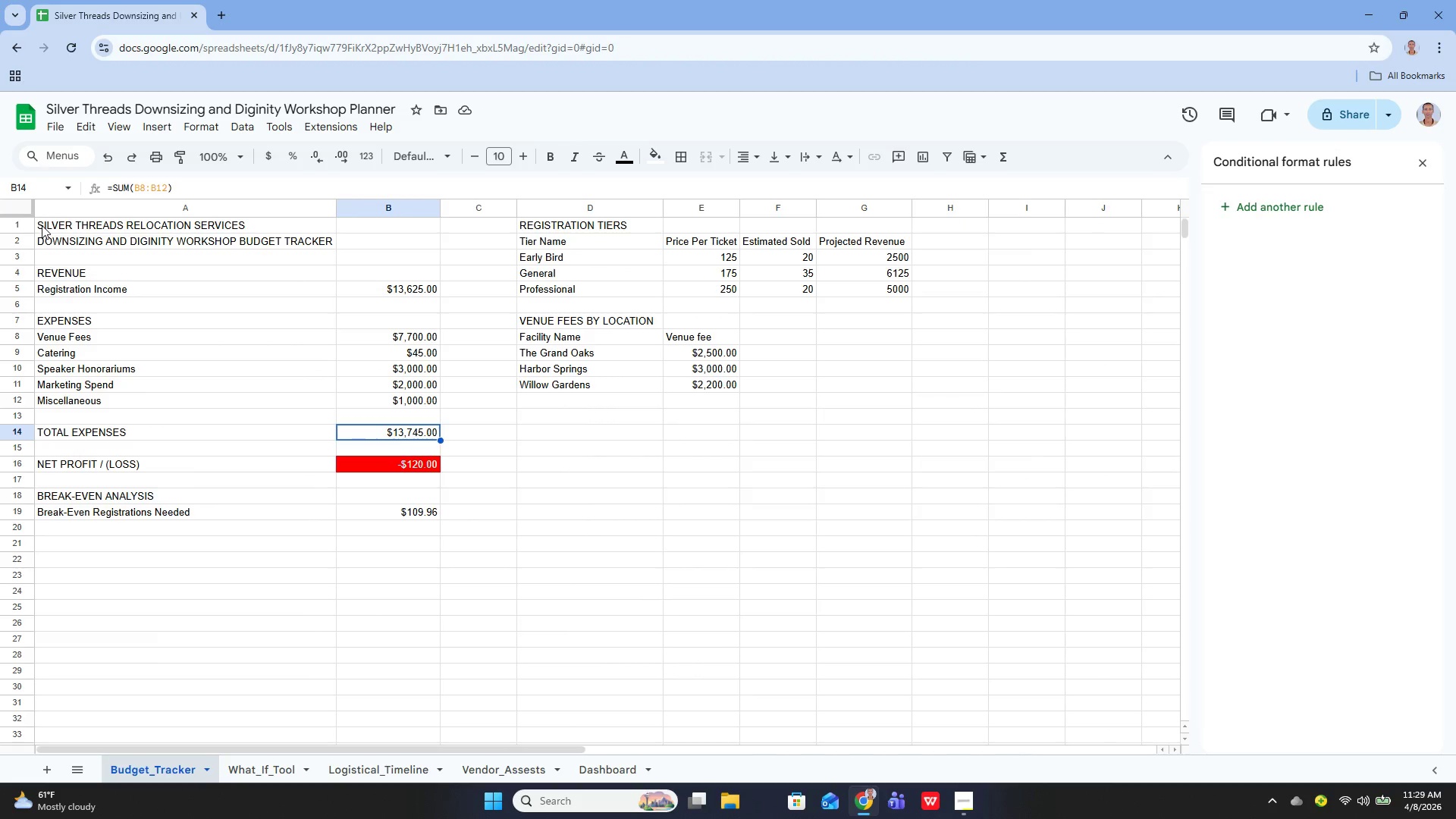 
left_click_drag(start_coordinate=[40, 224], to_coordinate=[299, 244])
 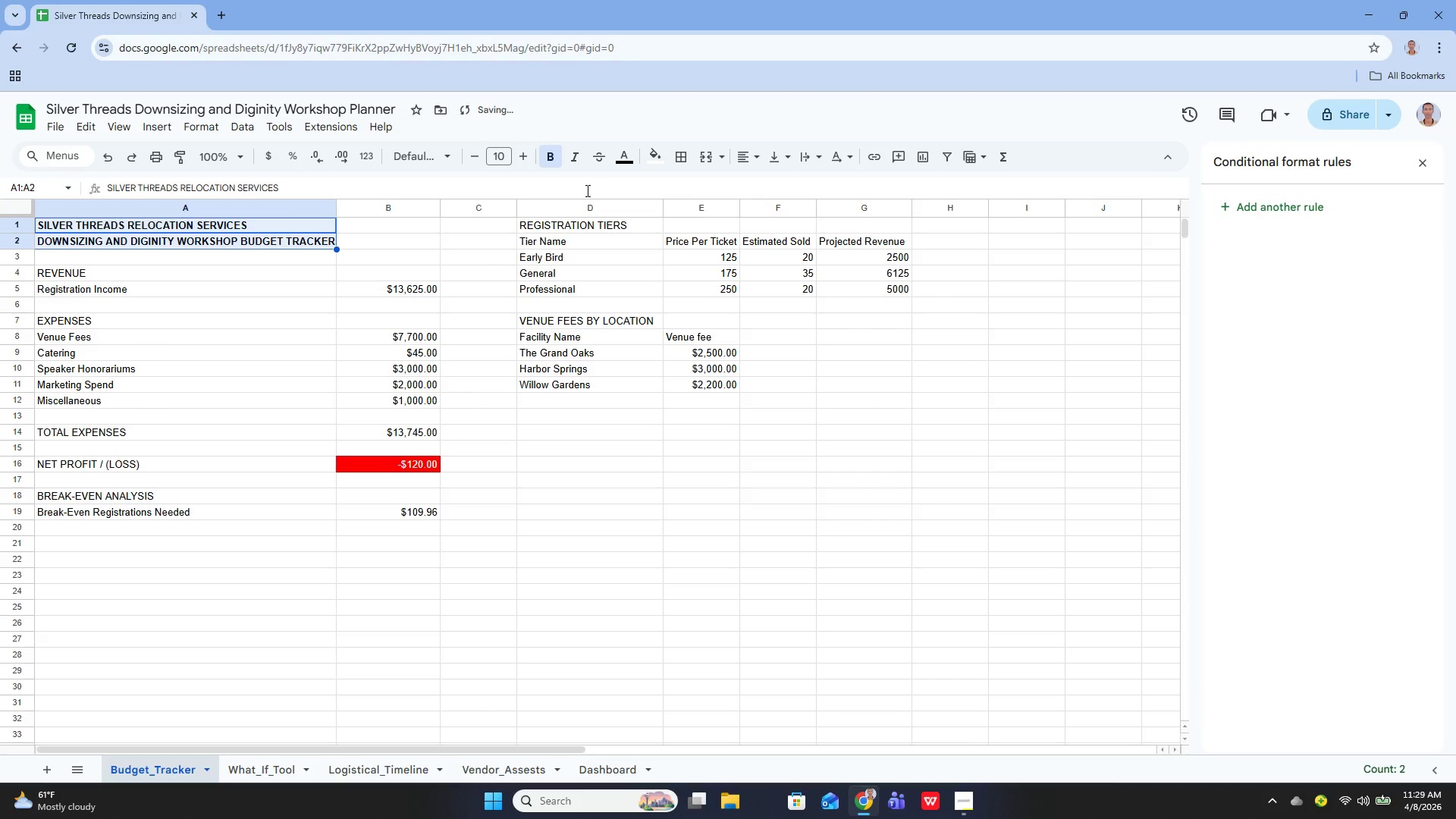 
left_click([553, 228])
 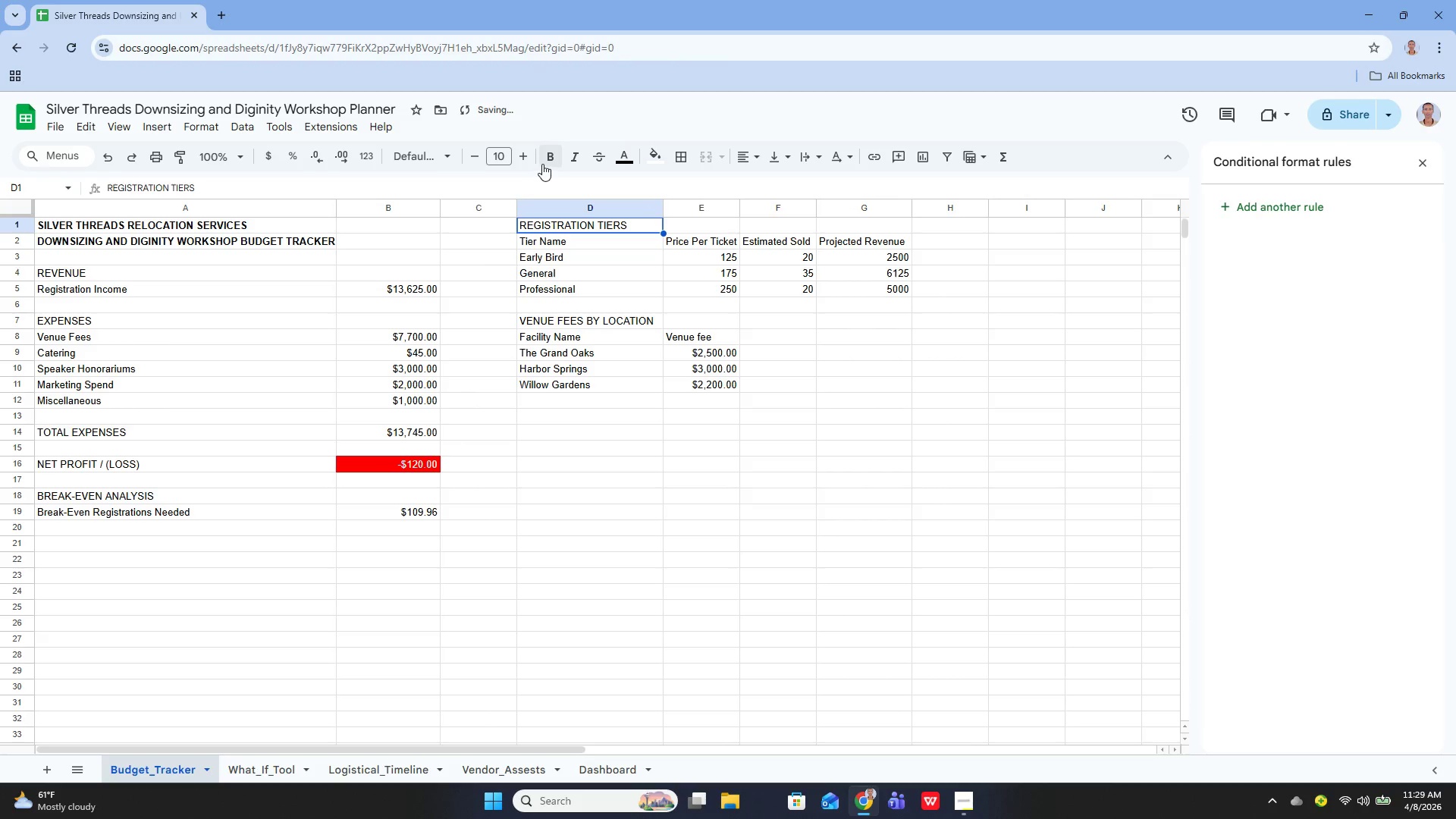 
left_click([545, 158])
 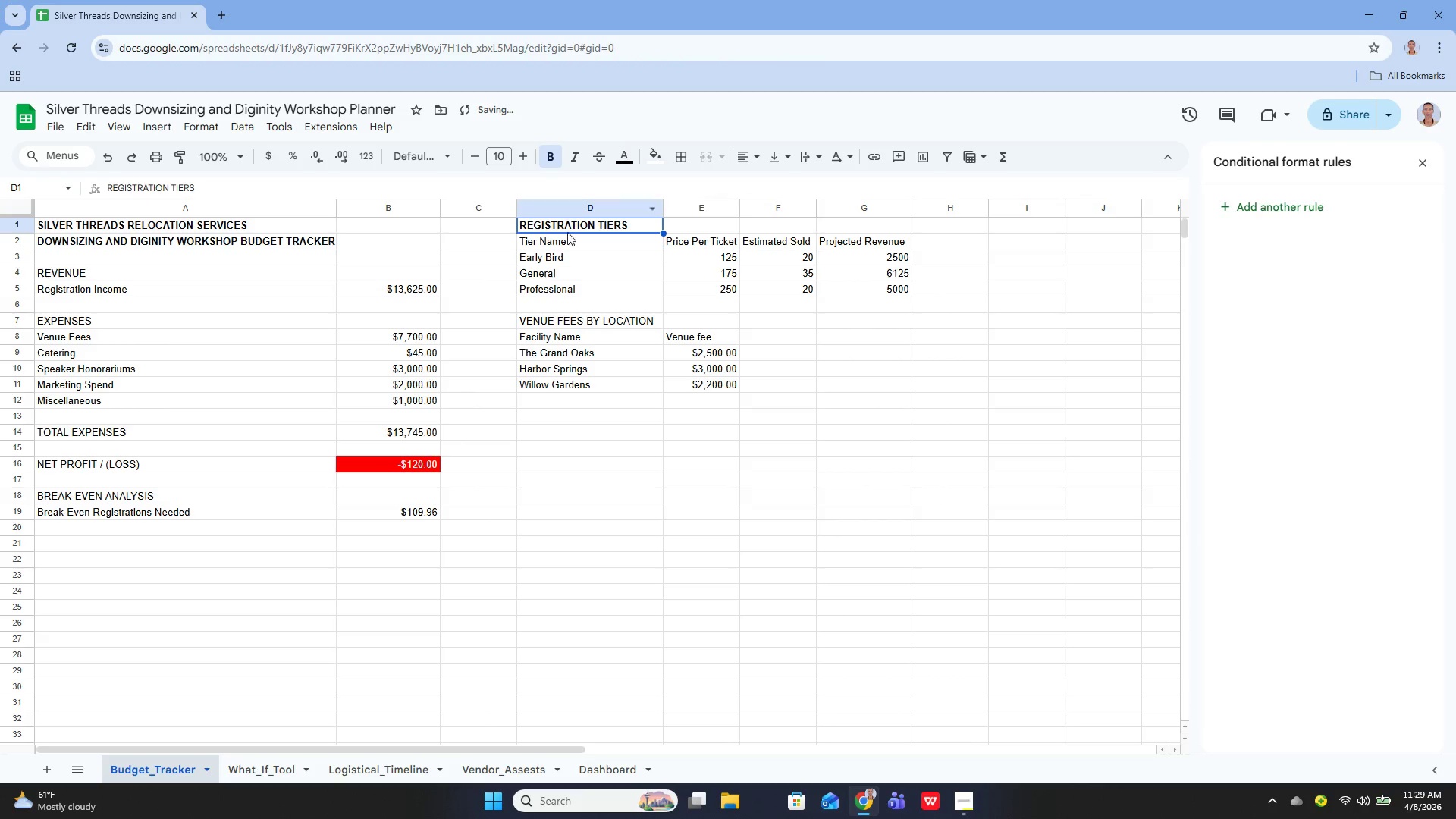 
left_click([562, 242])
 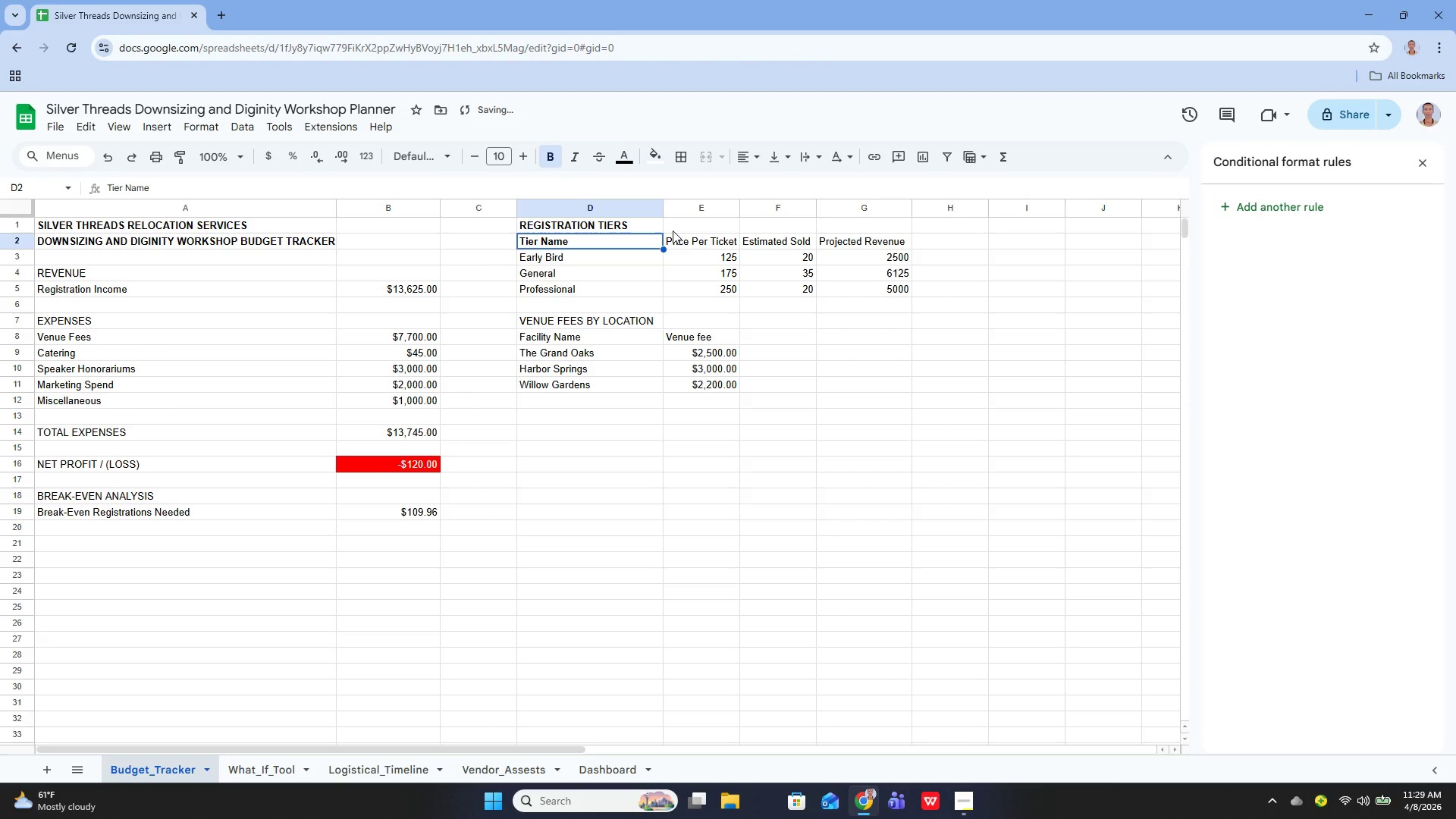 
left_click_drag(start_coordinate=[678, 240], to_coordinate=[859, 235])
 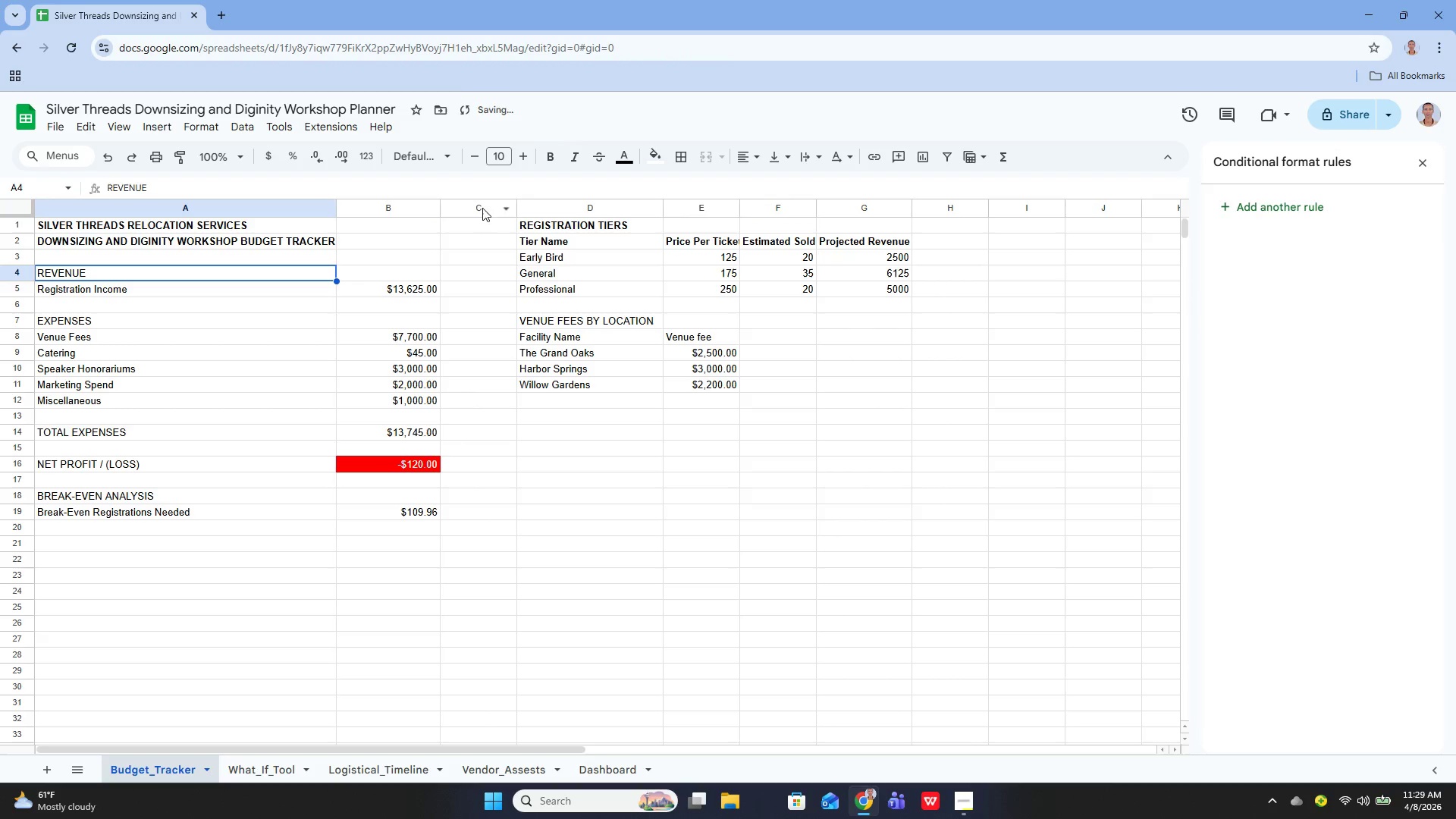 
wait(5.48)
 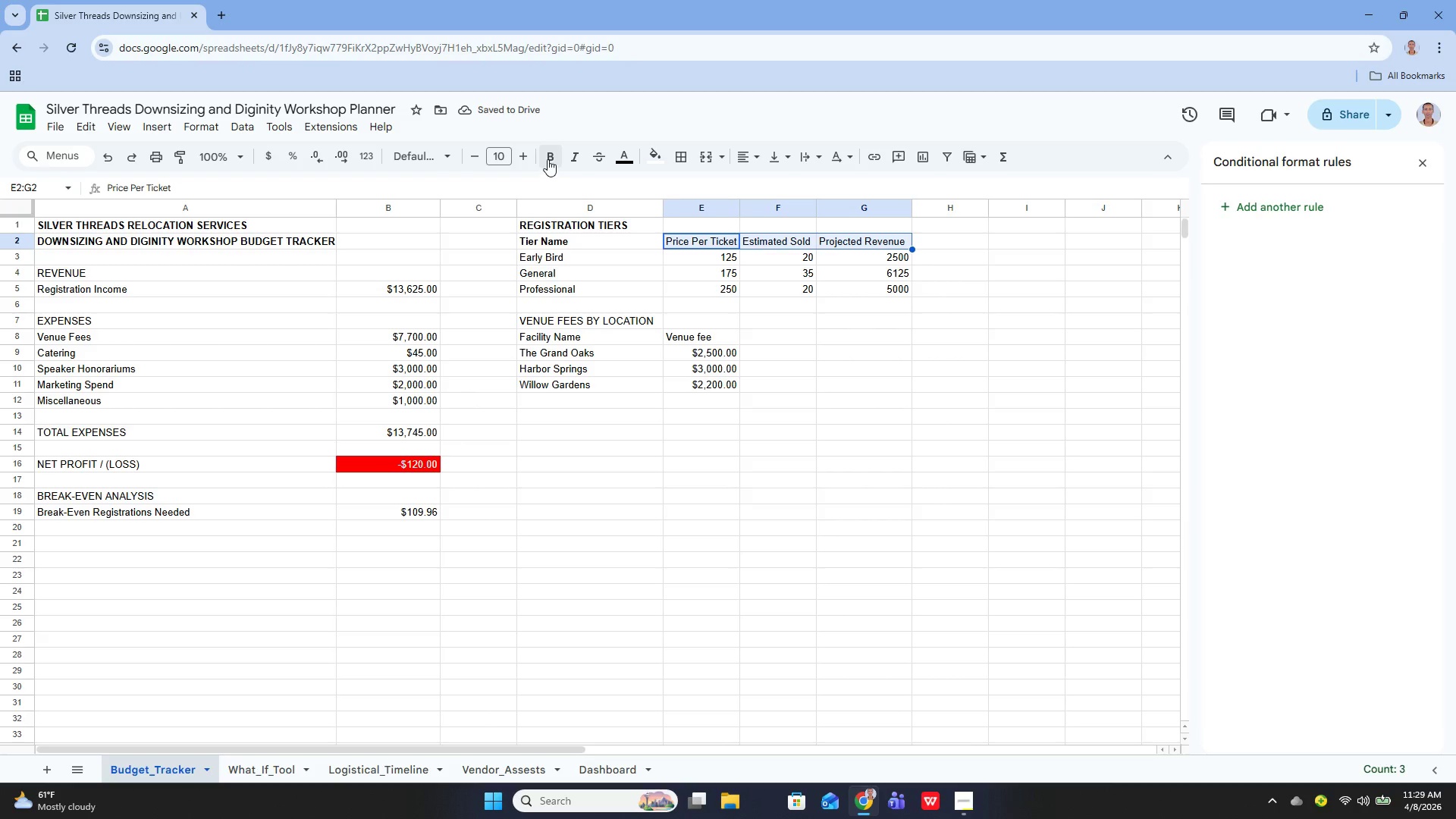 
left_click([548, 161])
 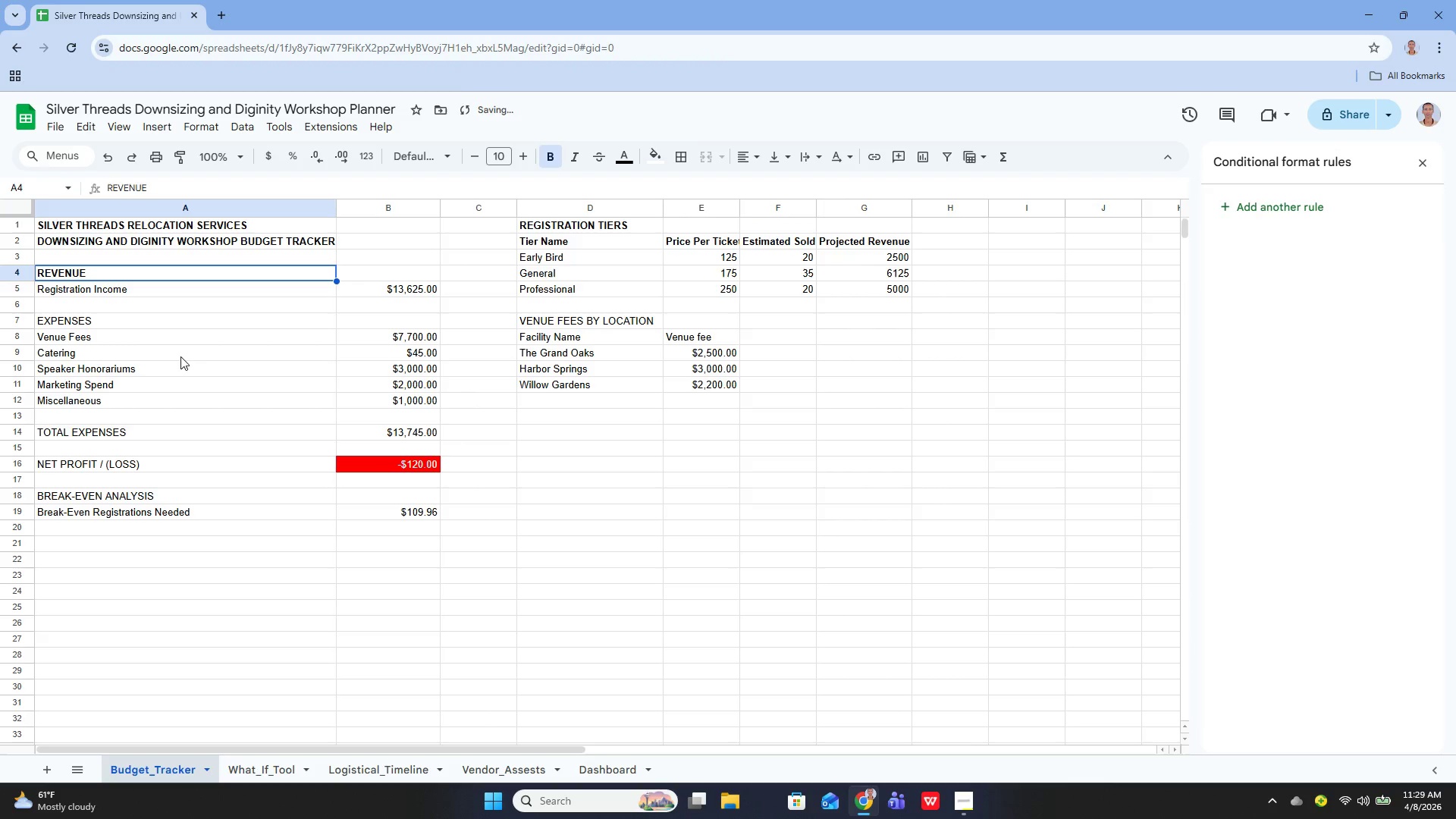 
left_click([53, 321])
 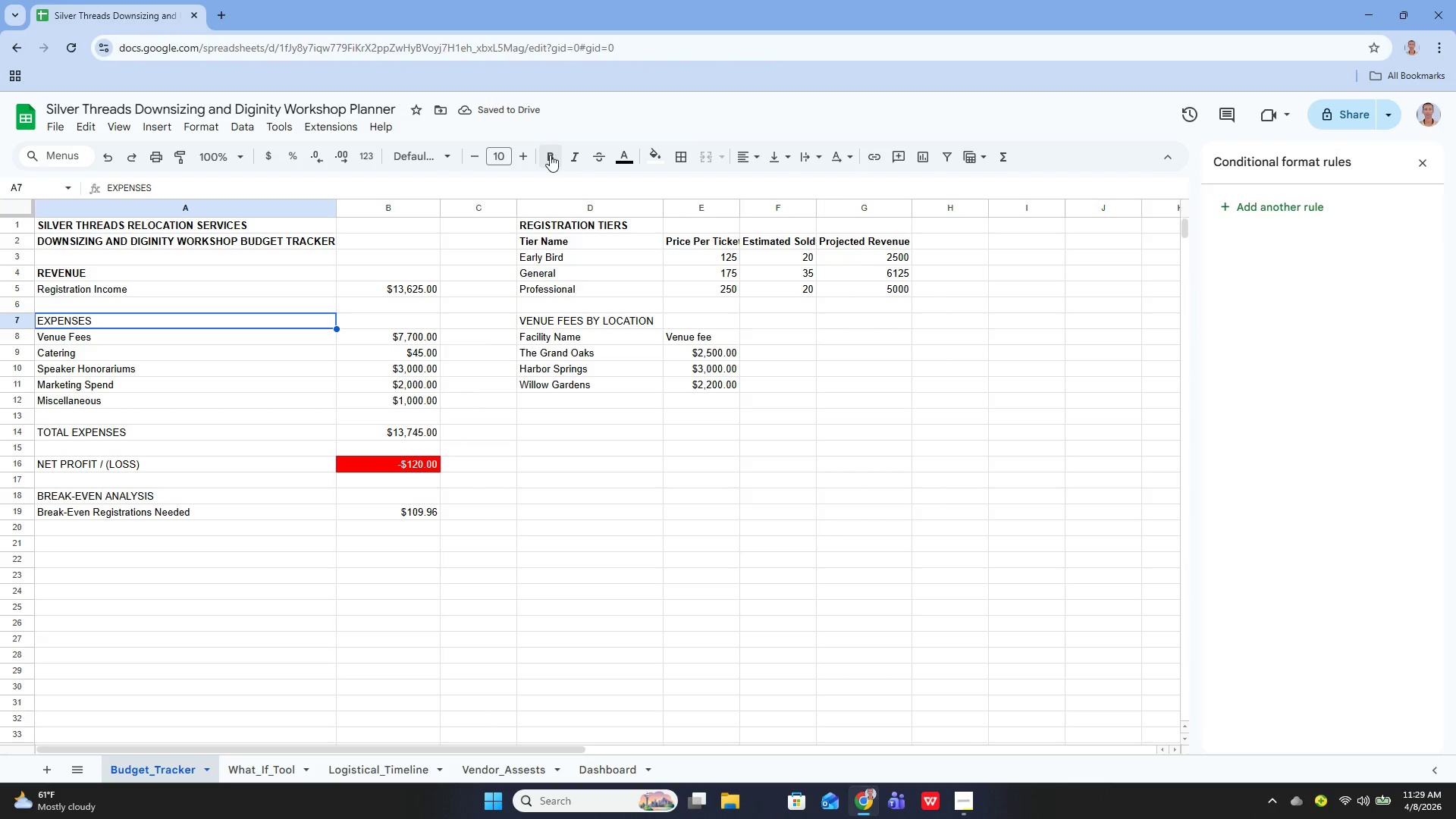 
left_click([550, 155])
 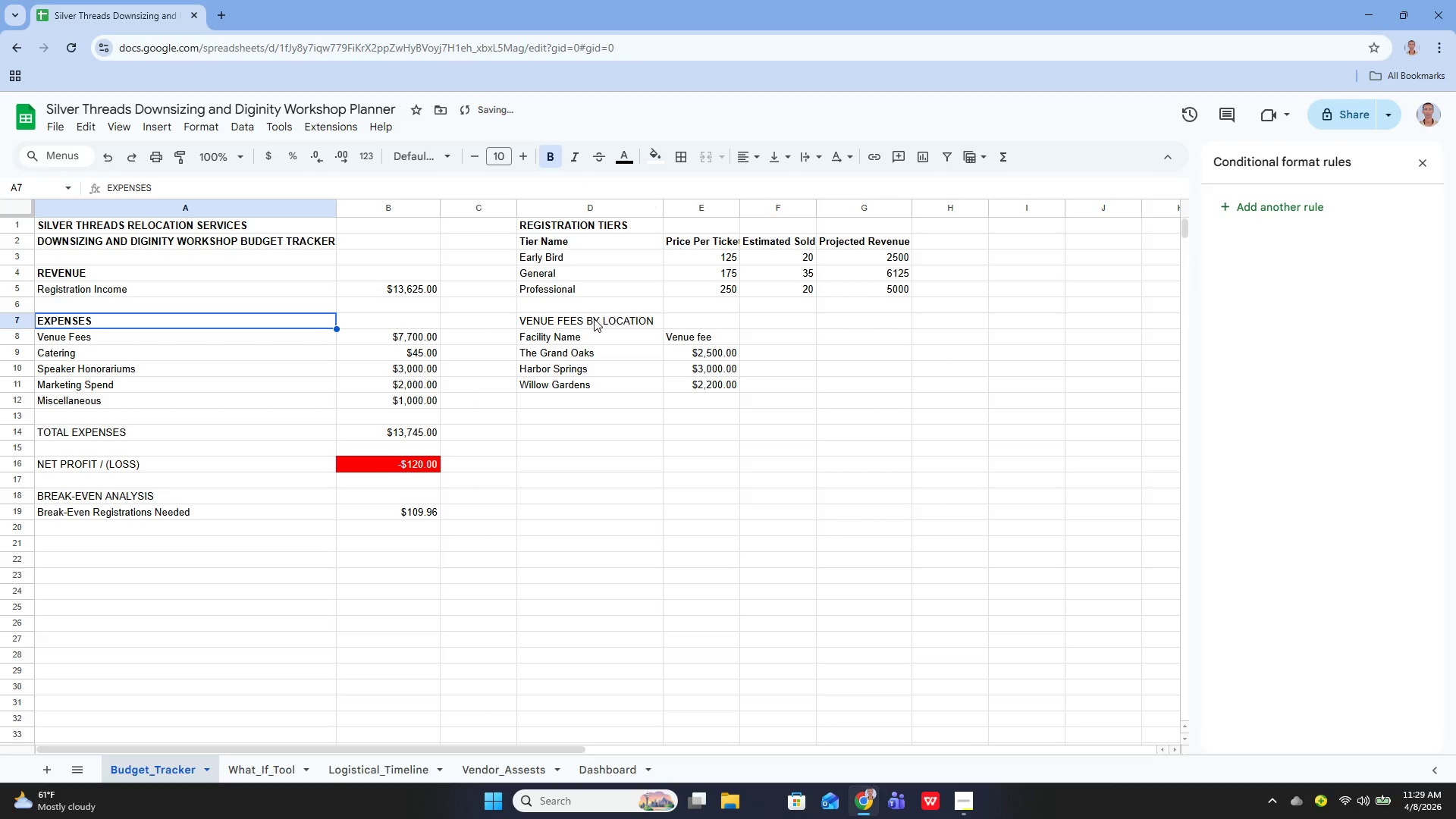 
left_click([594, 318])
 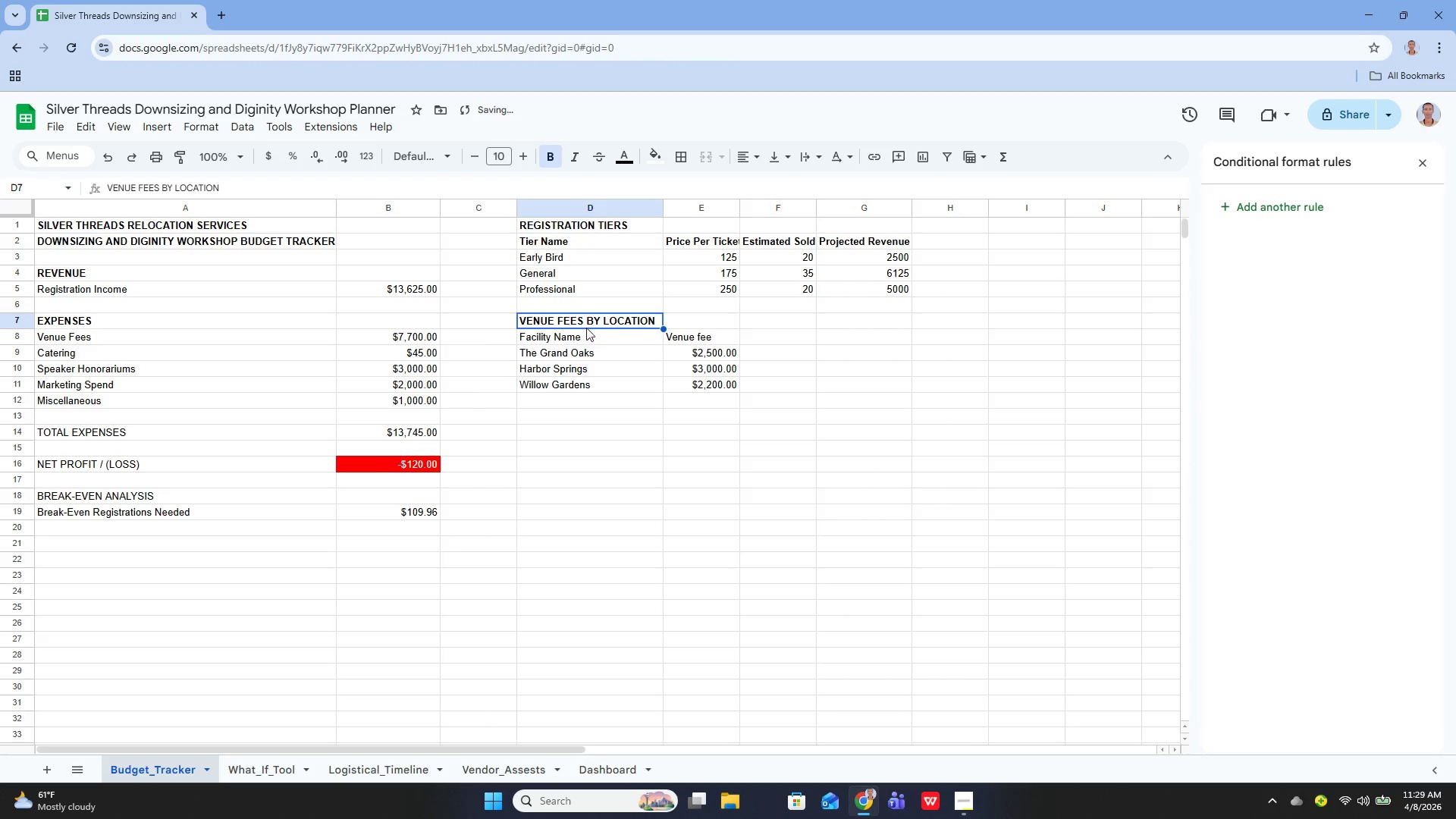 
left_click_drag(start_coordinate=[573, 337], to_coordinate=[676, 334])
 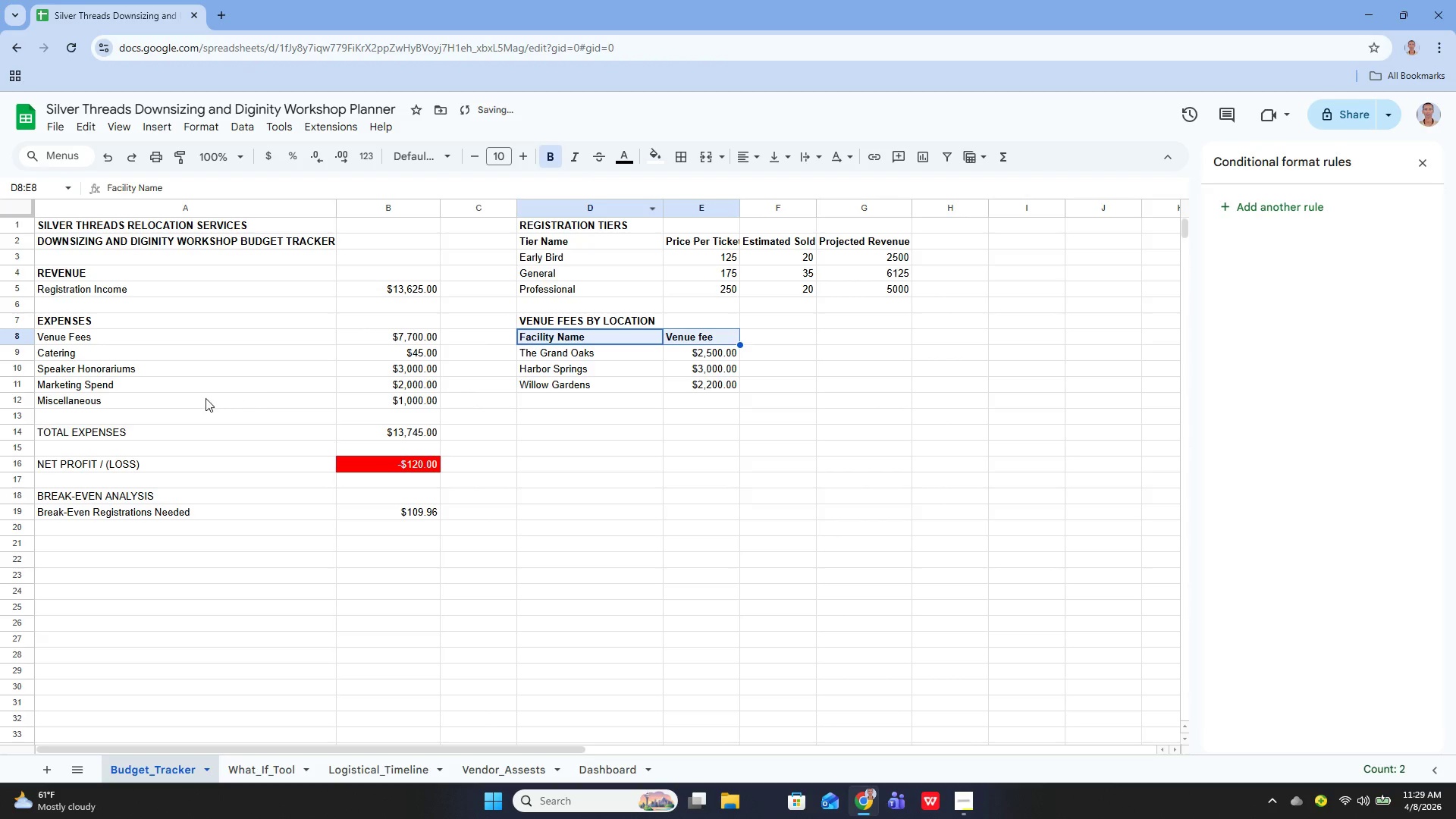 
left_click([77, 434])
 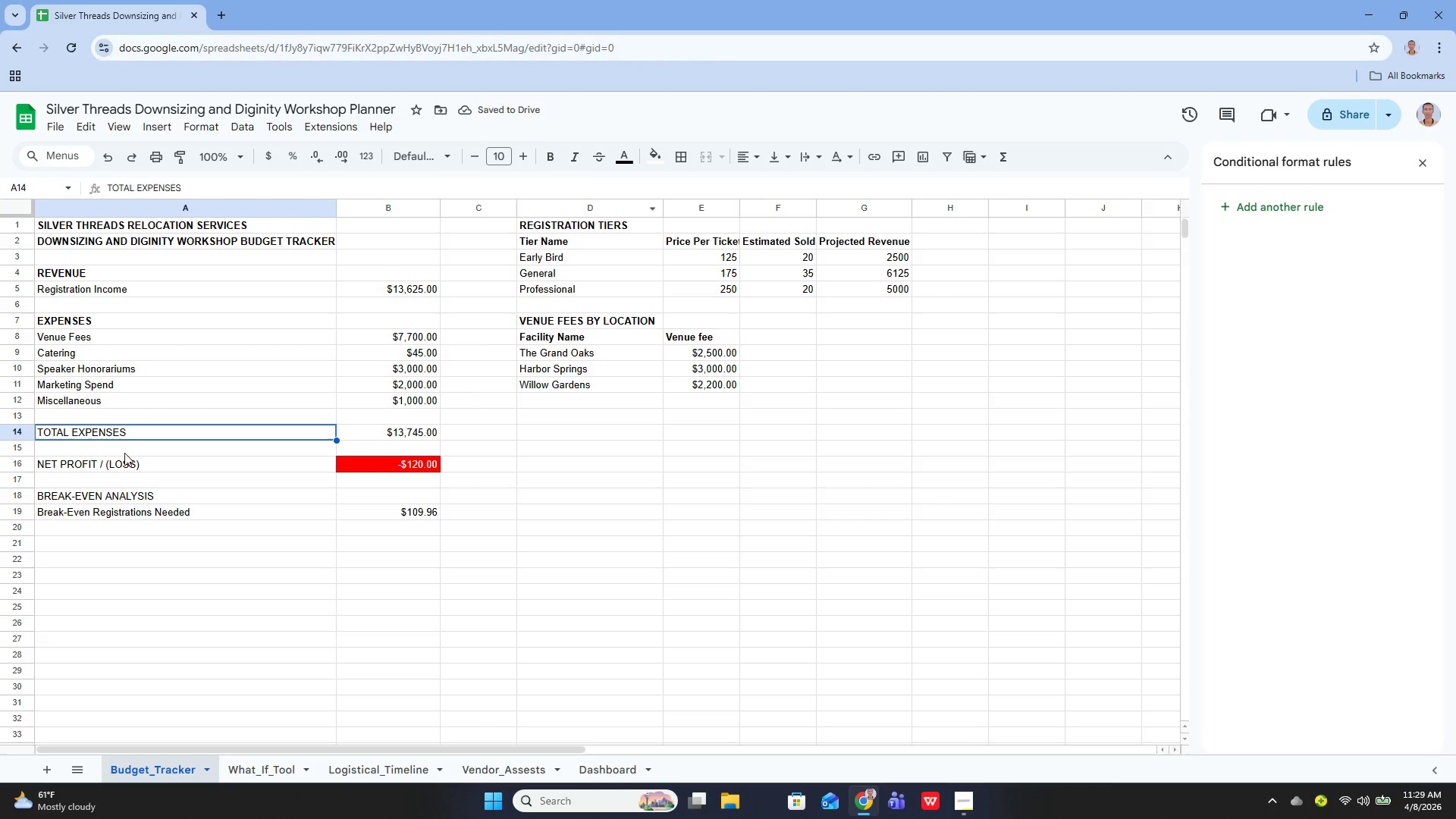 
left_click([127, 464])
 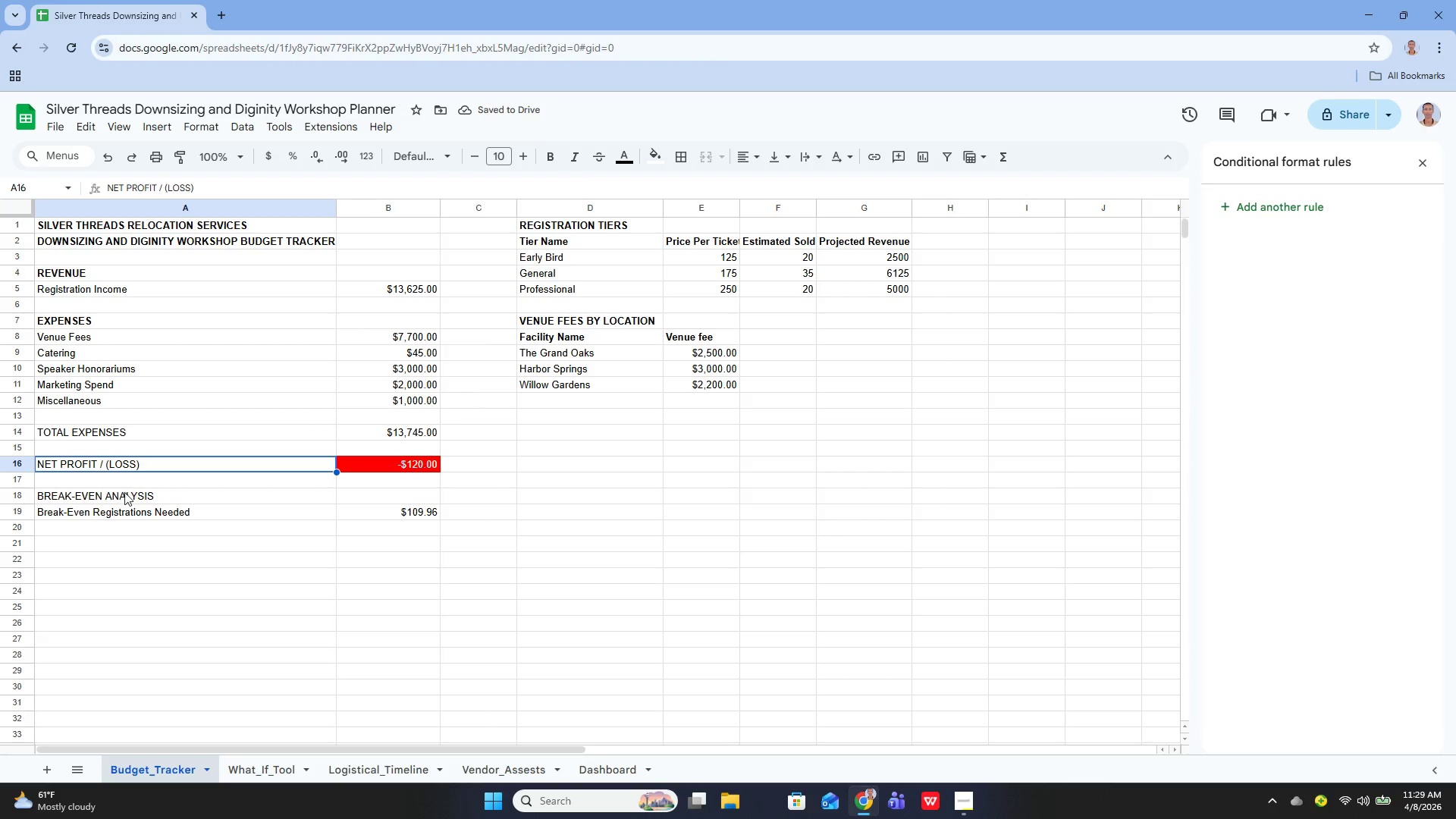 
left_click([125, 494])
 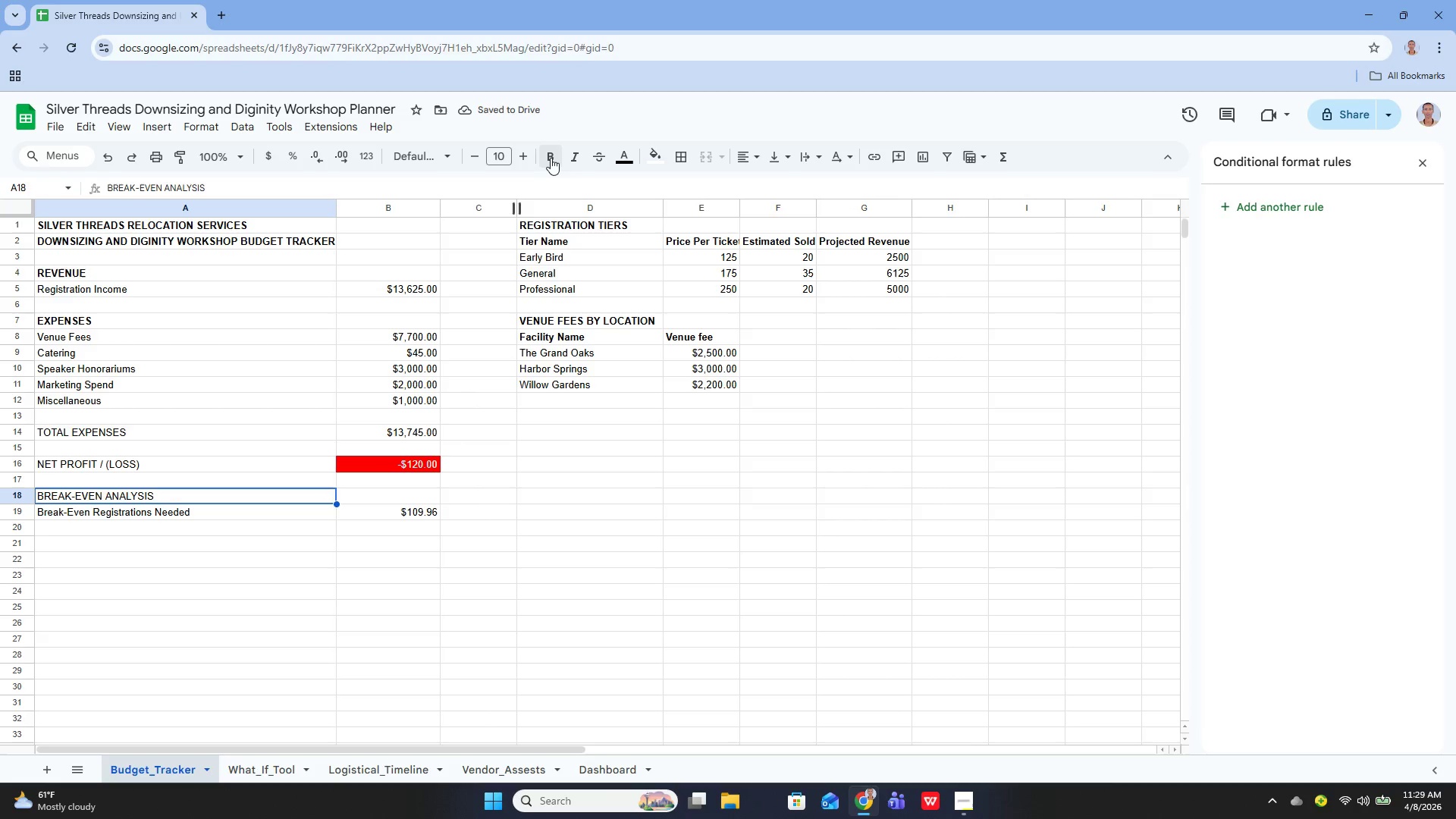 
left_click([555, 156])
 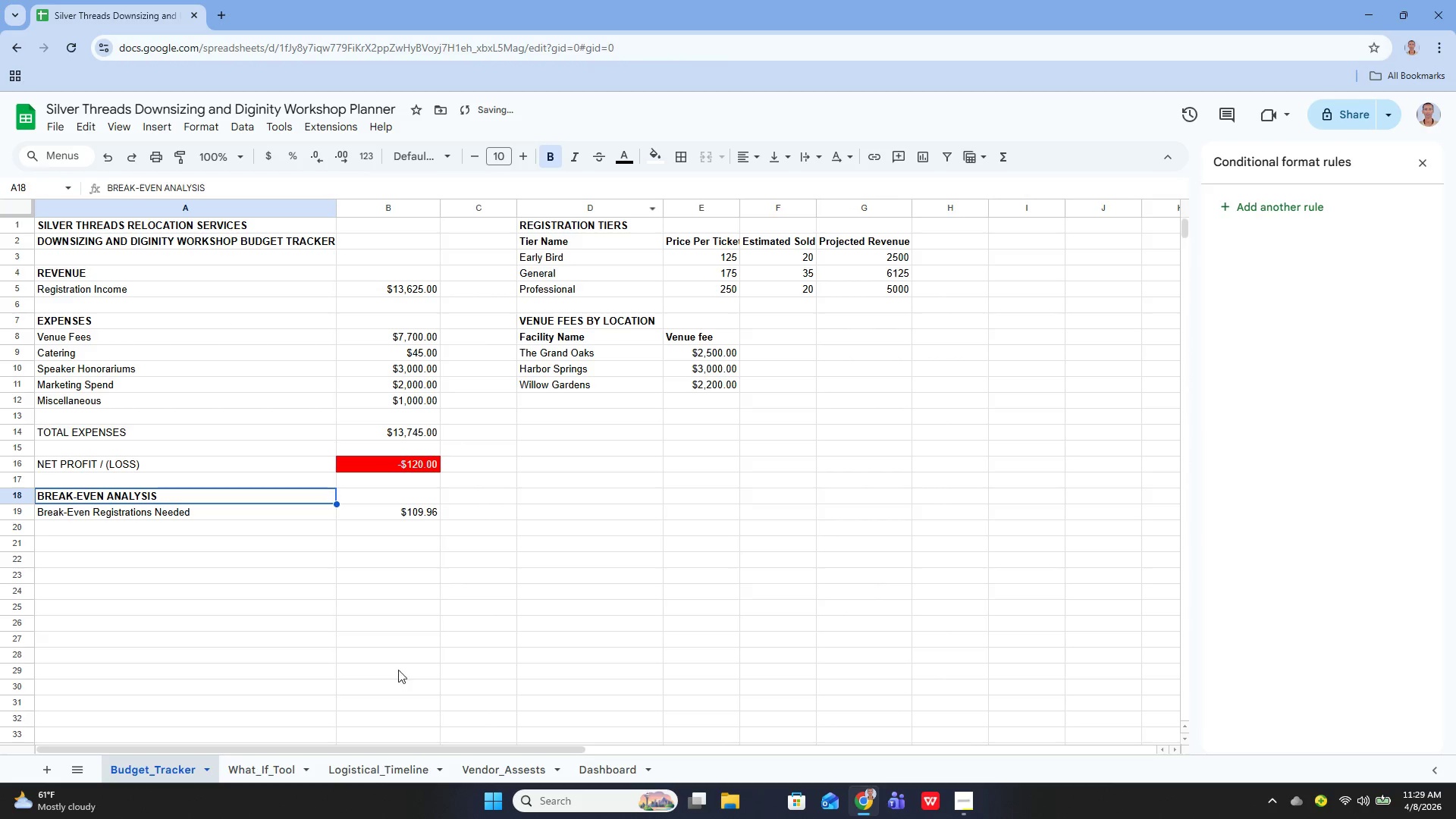 
left_click([275, 767])
 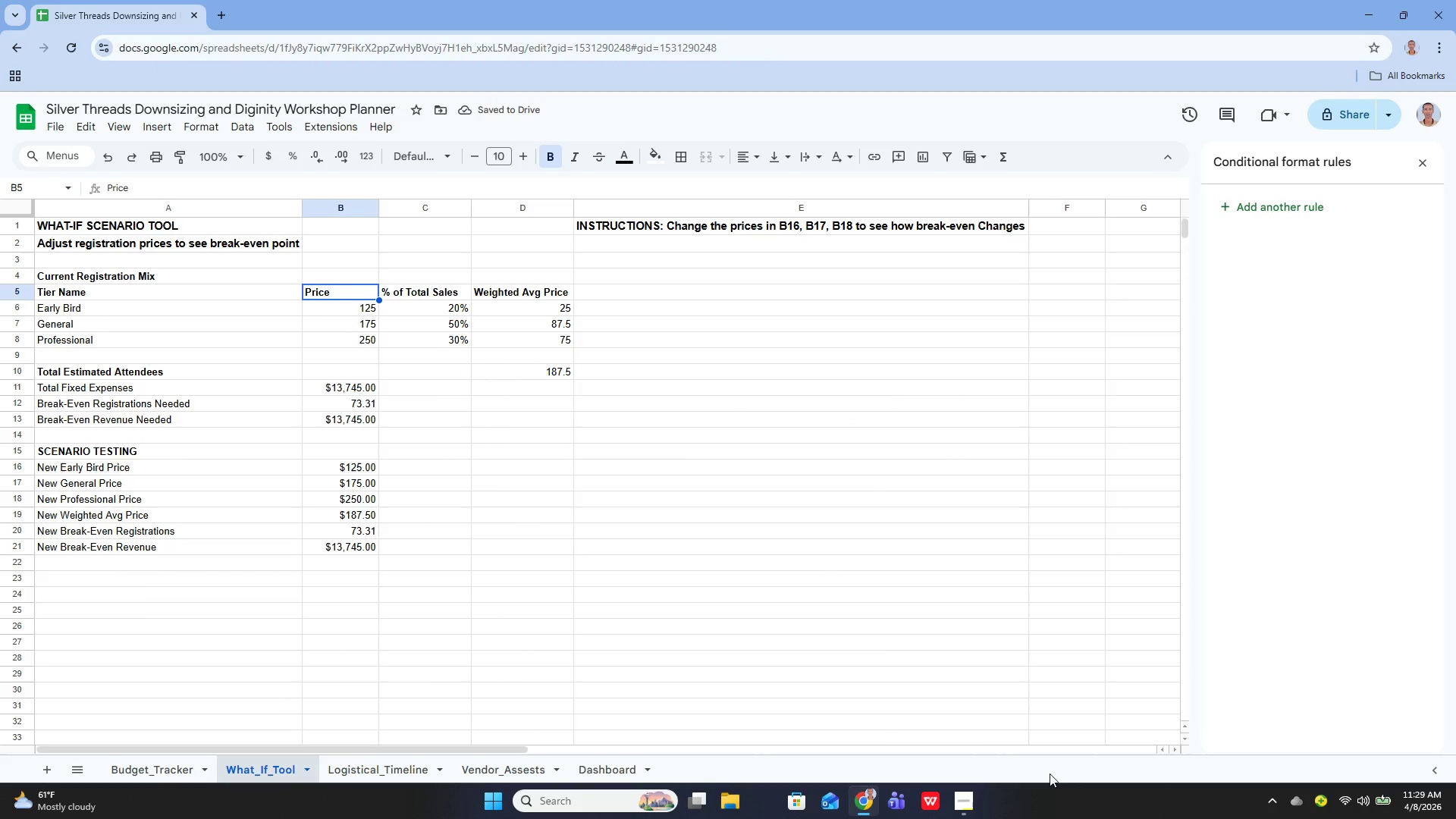 
left_click([957, 799])